 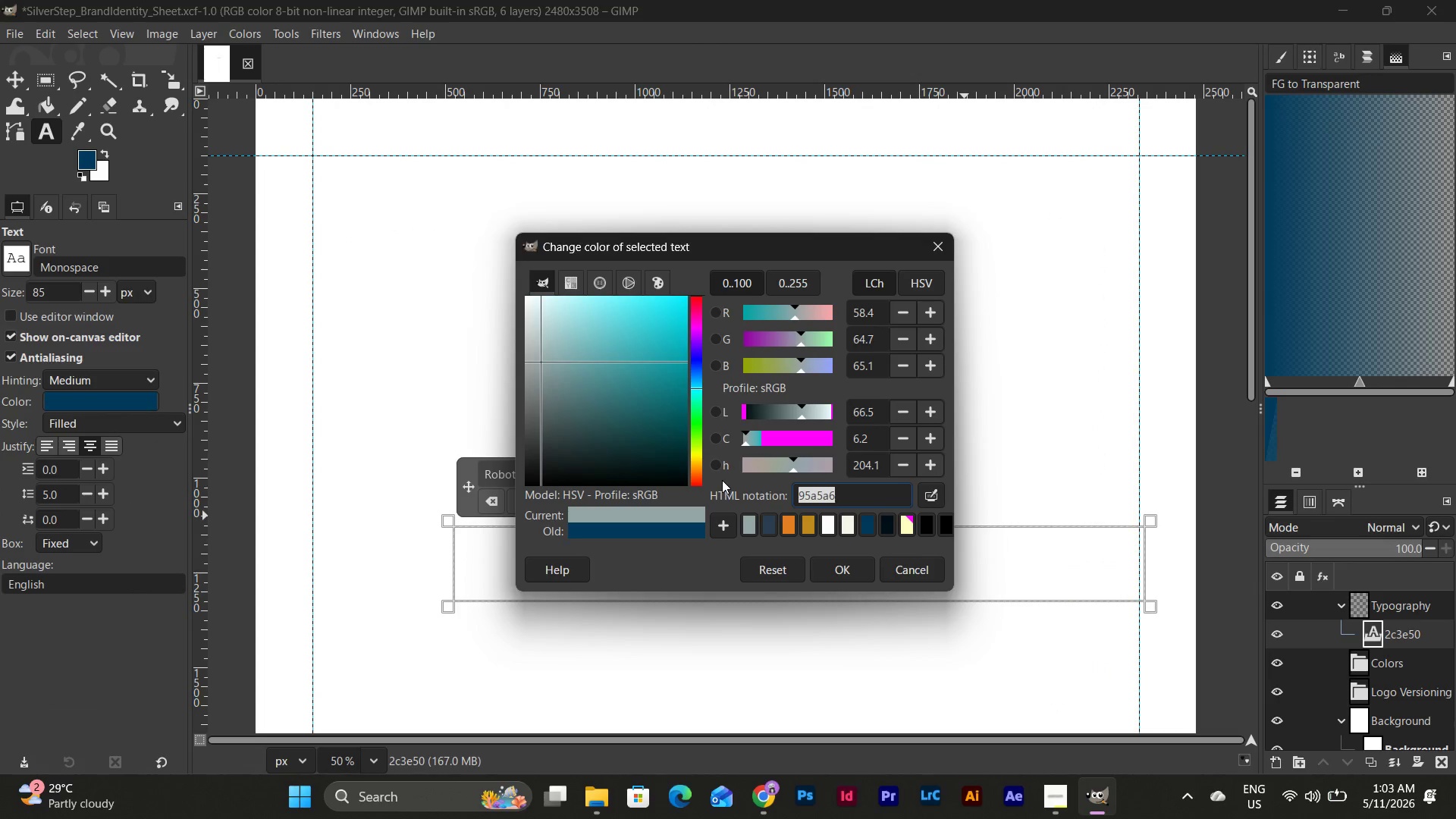 
type(ecf)
 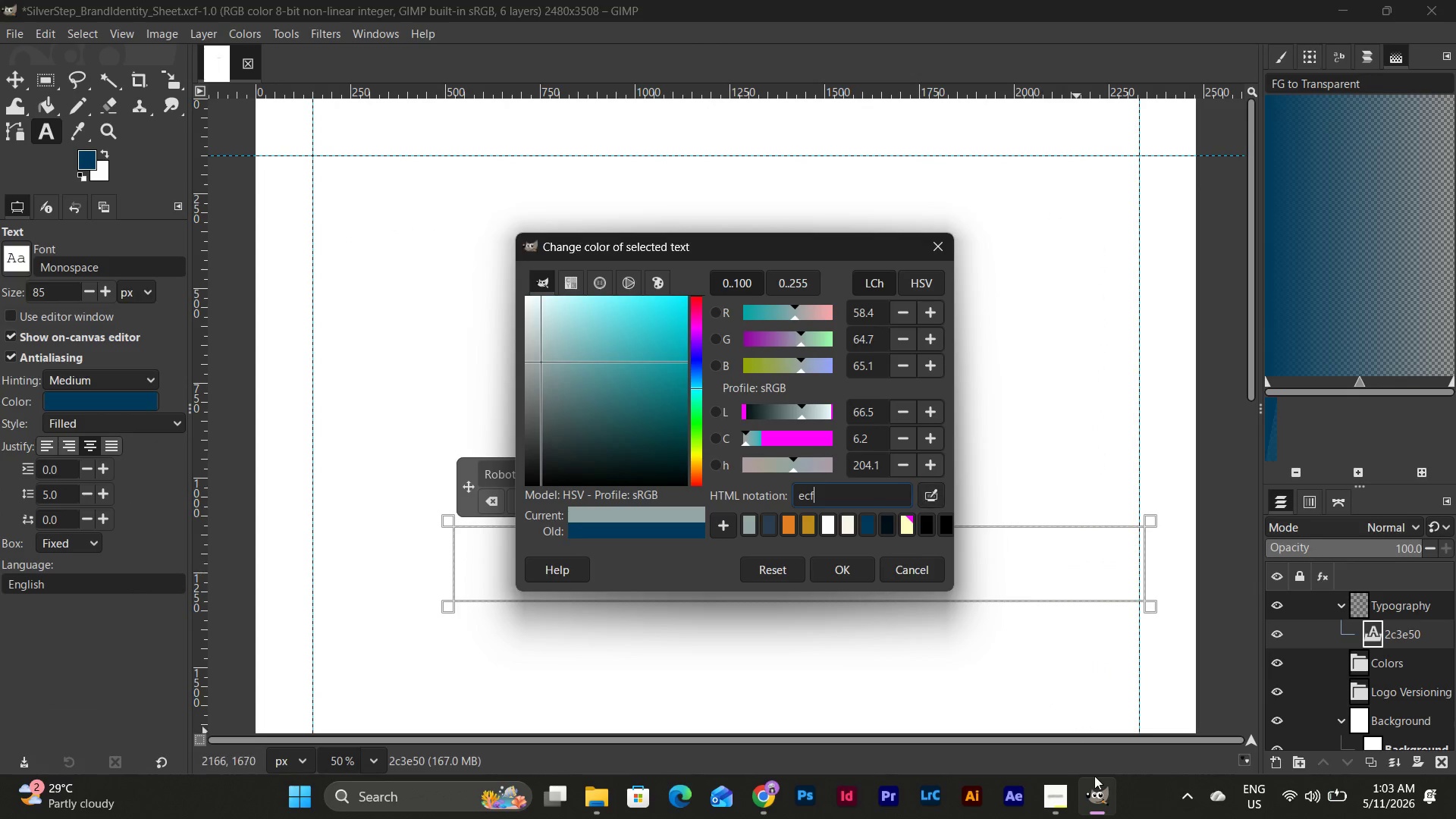 
left_click([1109, 818])
 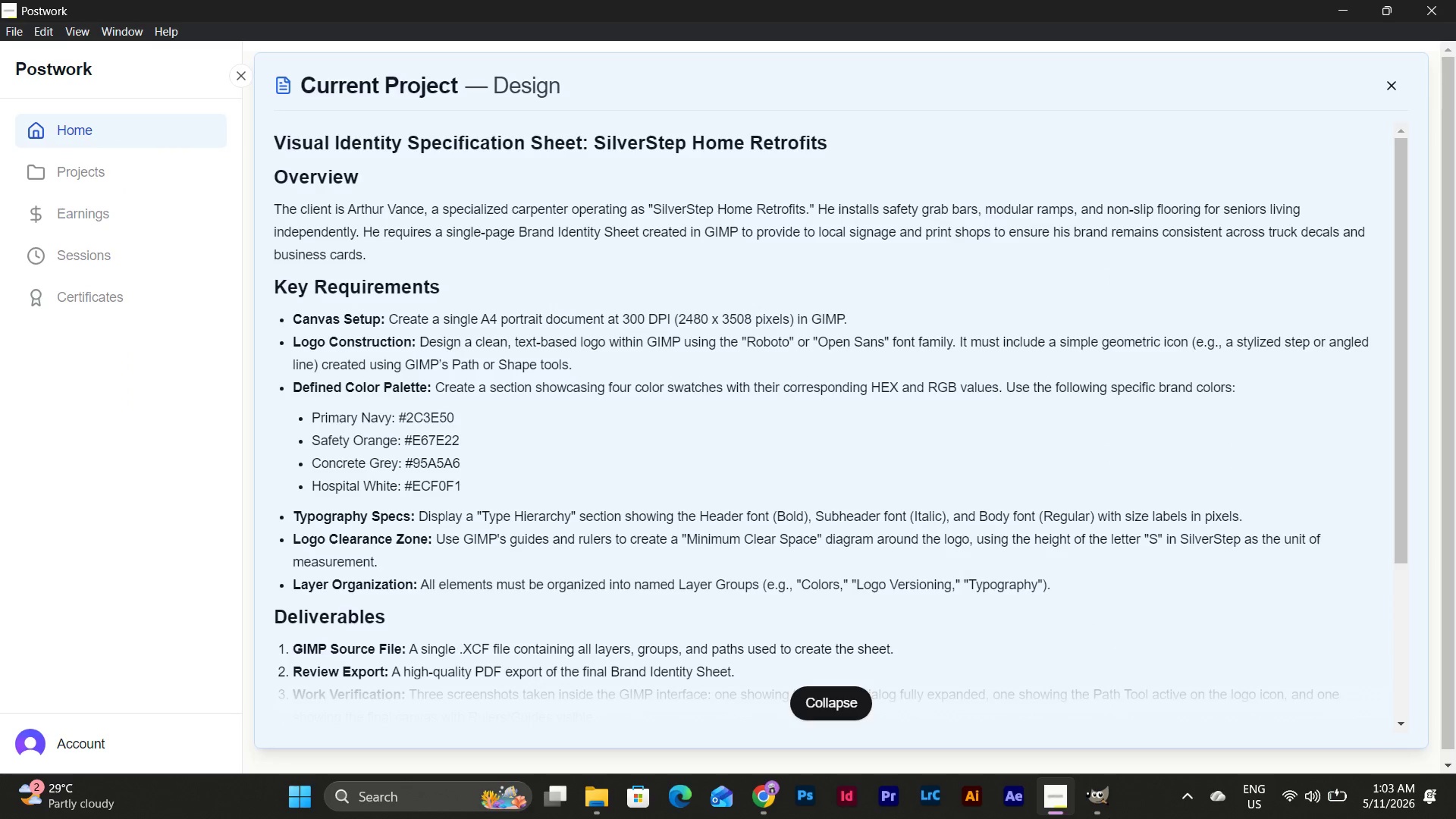 
left_click([1104, 807])
 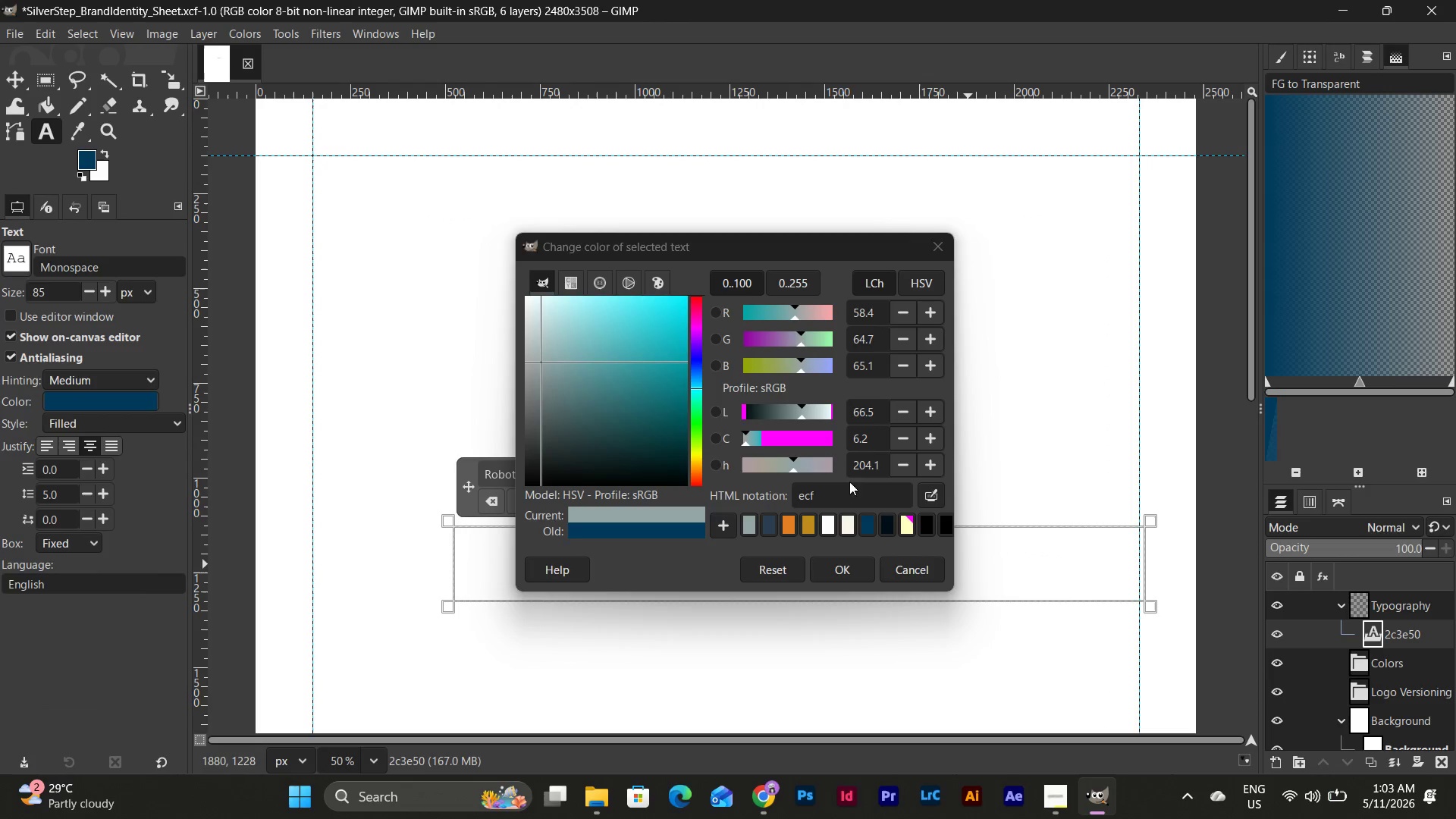 
left_click([849, 503])
 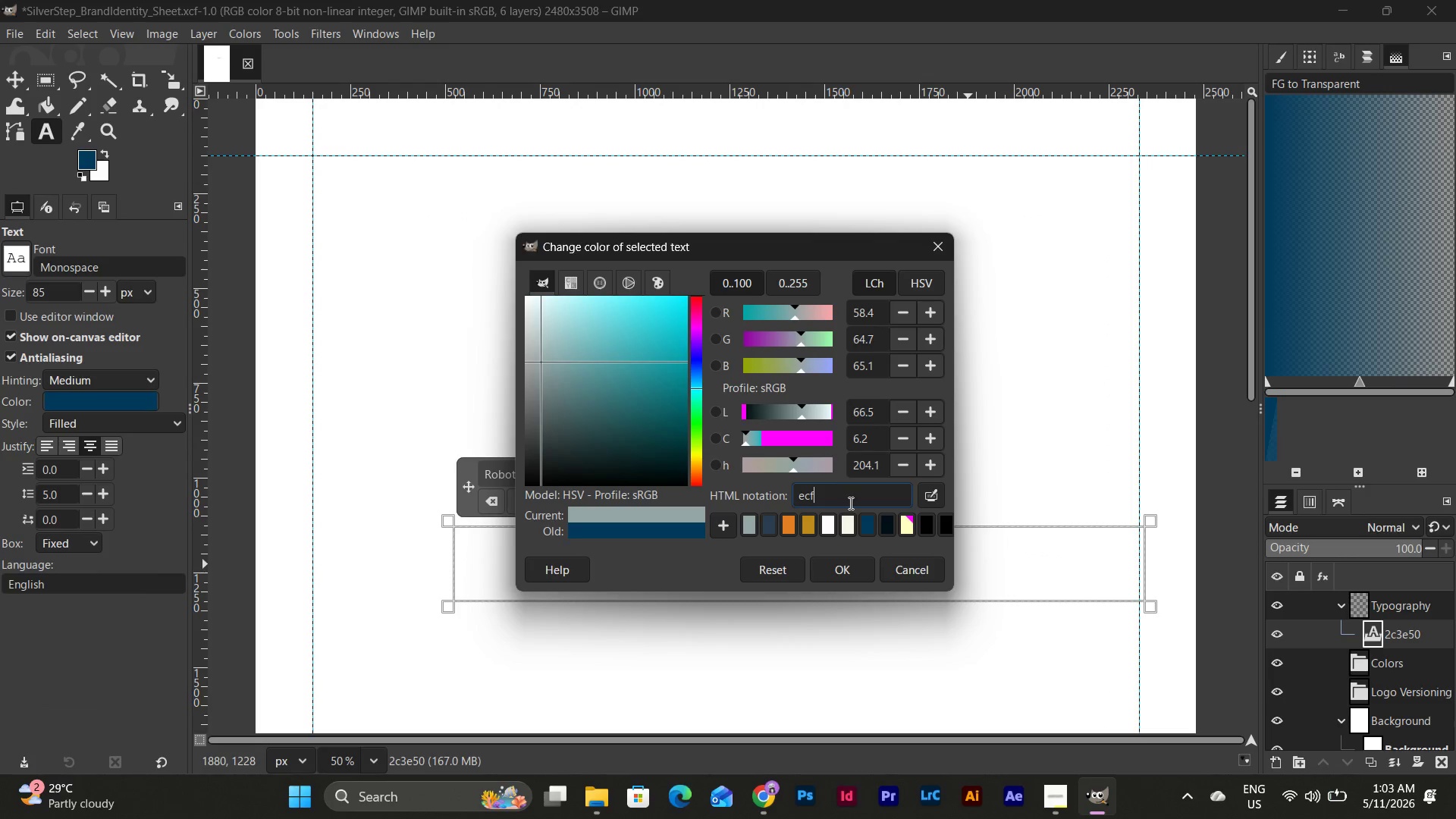 
type(0f1)
 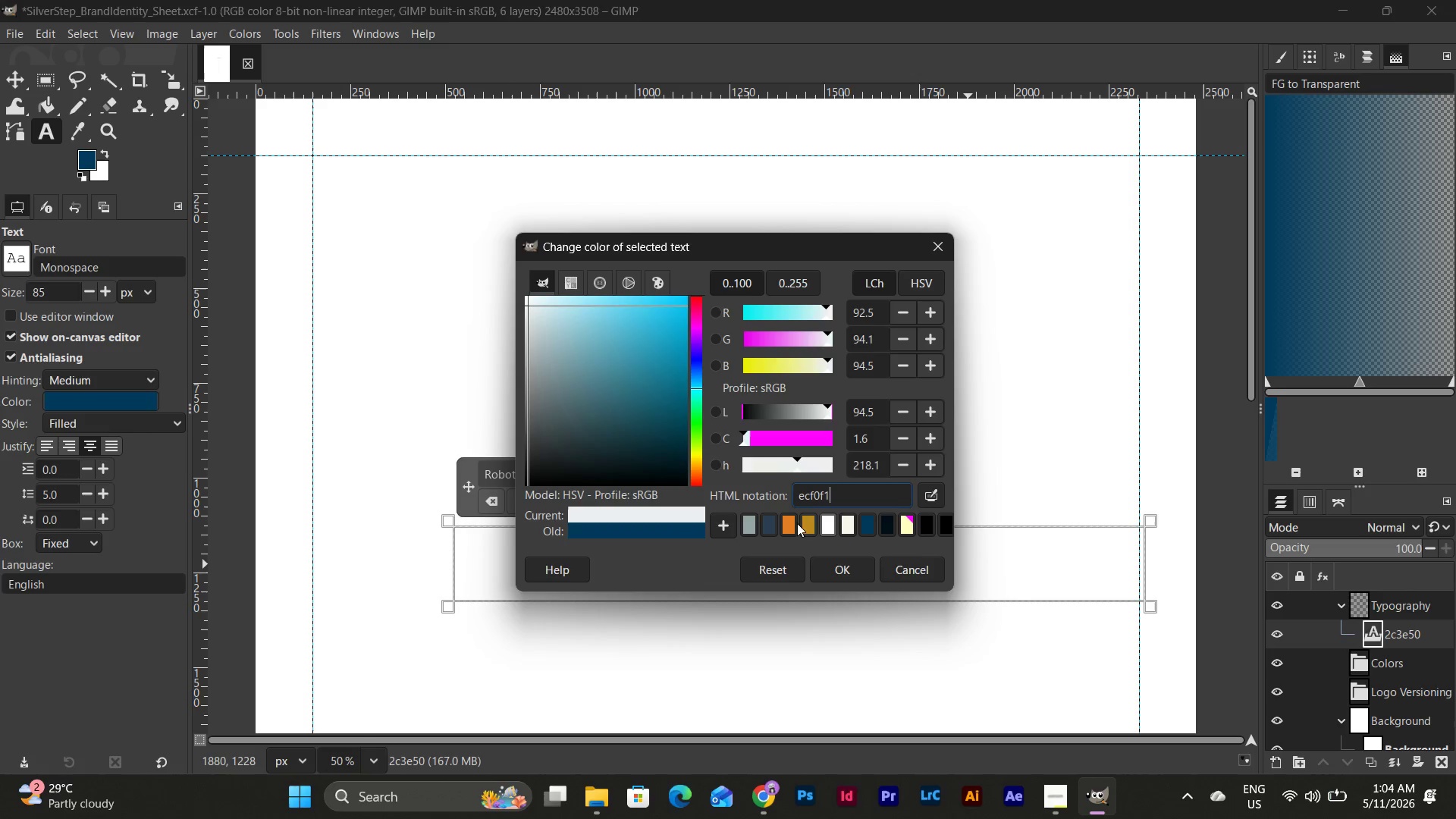 
left_click([730, 520])
 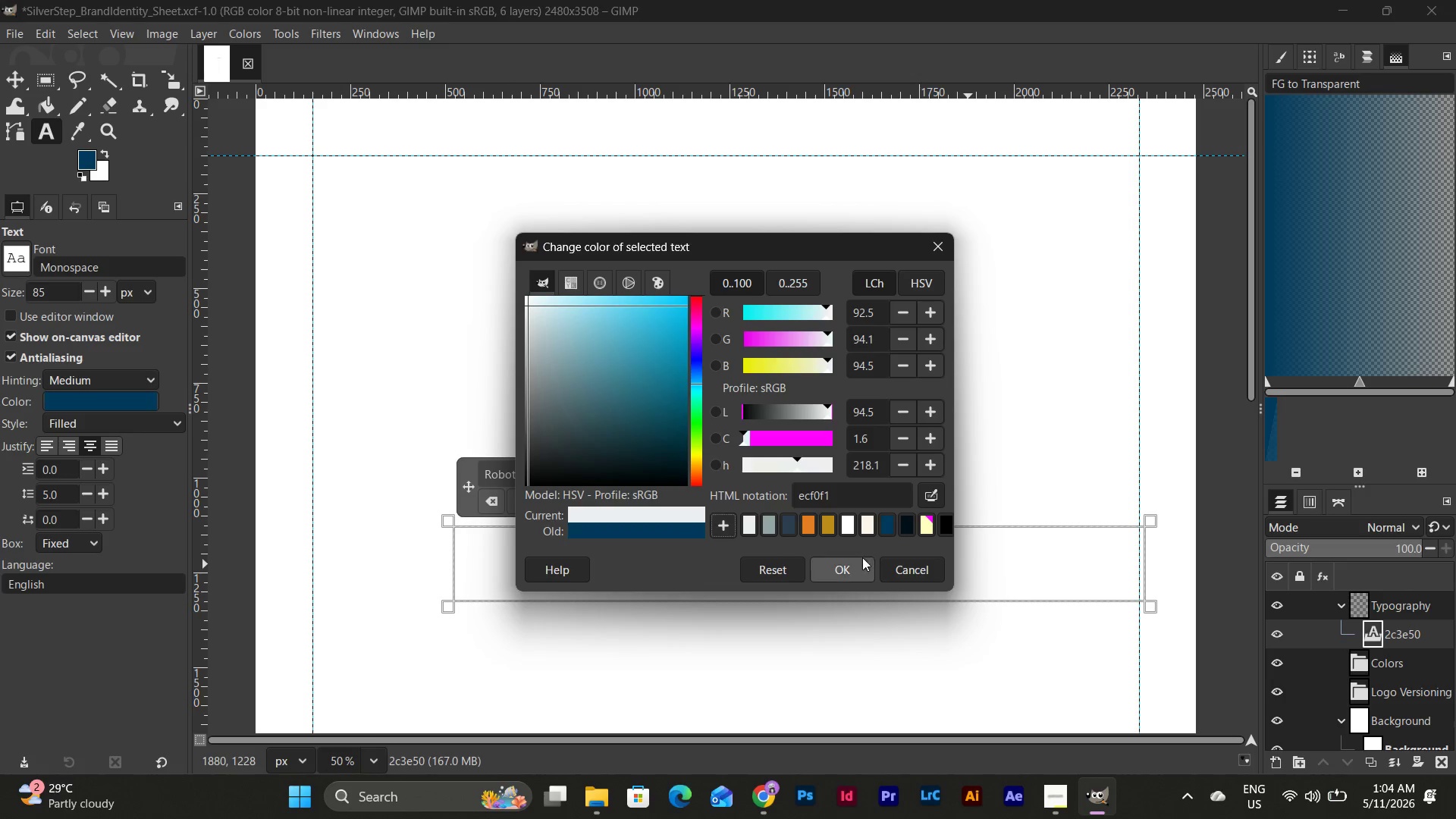 
left_click([849, 572])
 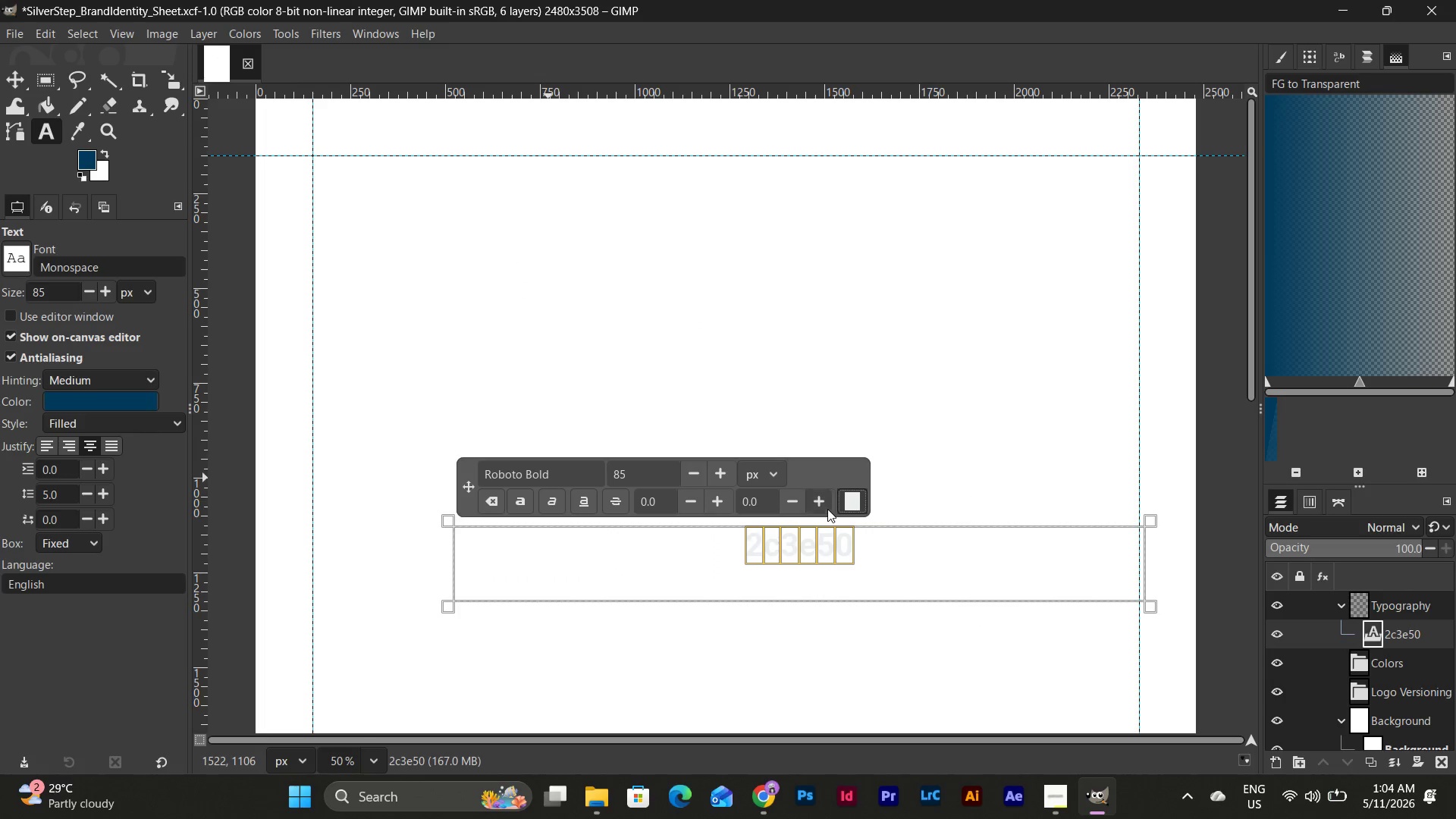 
left_click([855, 505])
 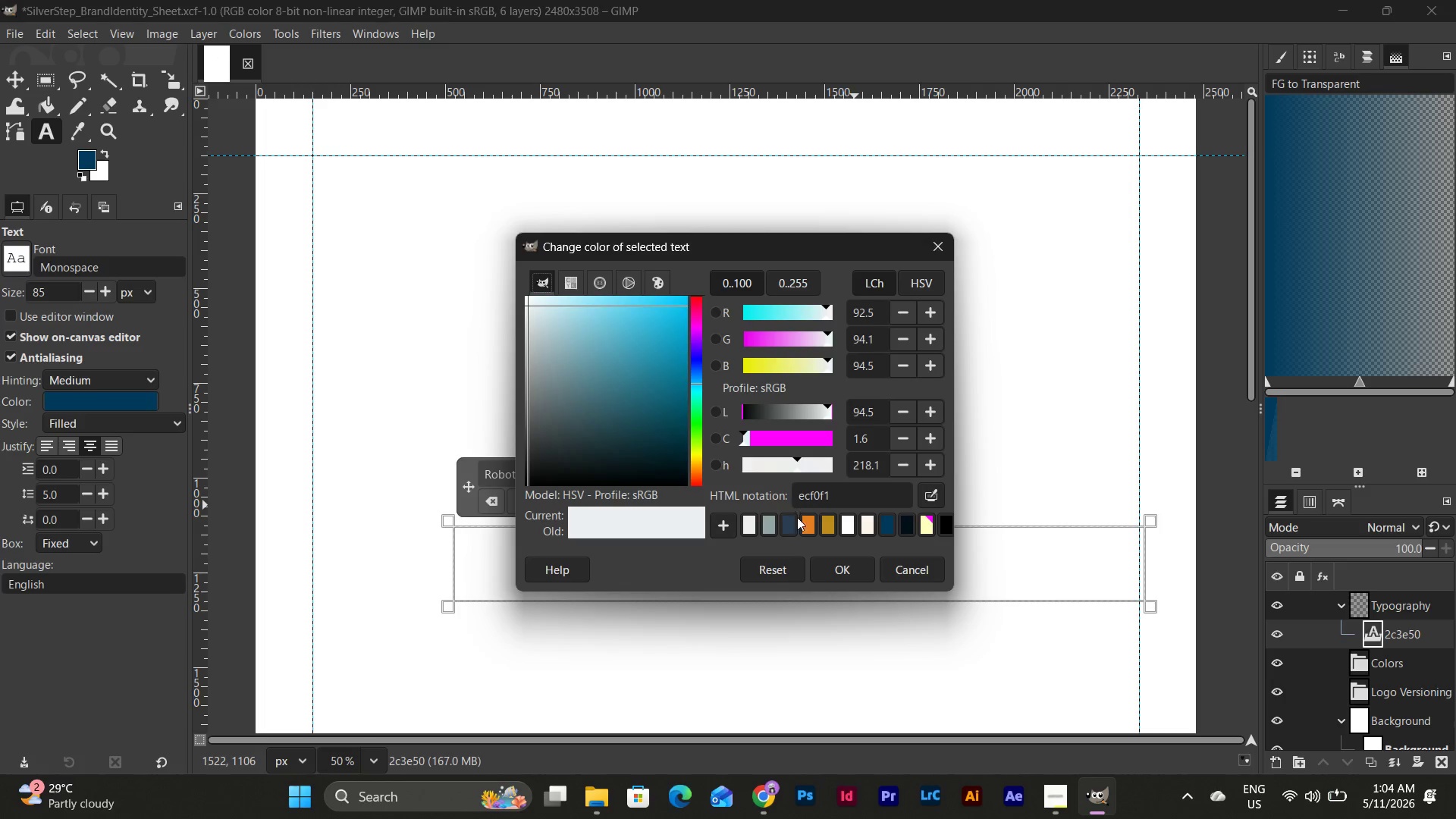 
left_click([809, 524])
 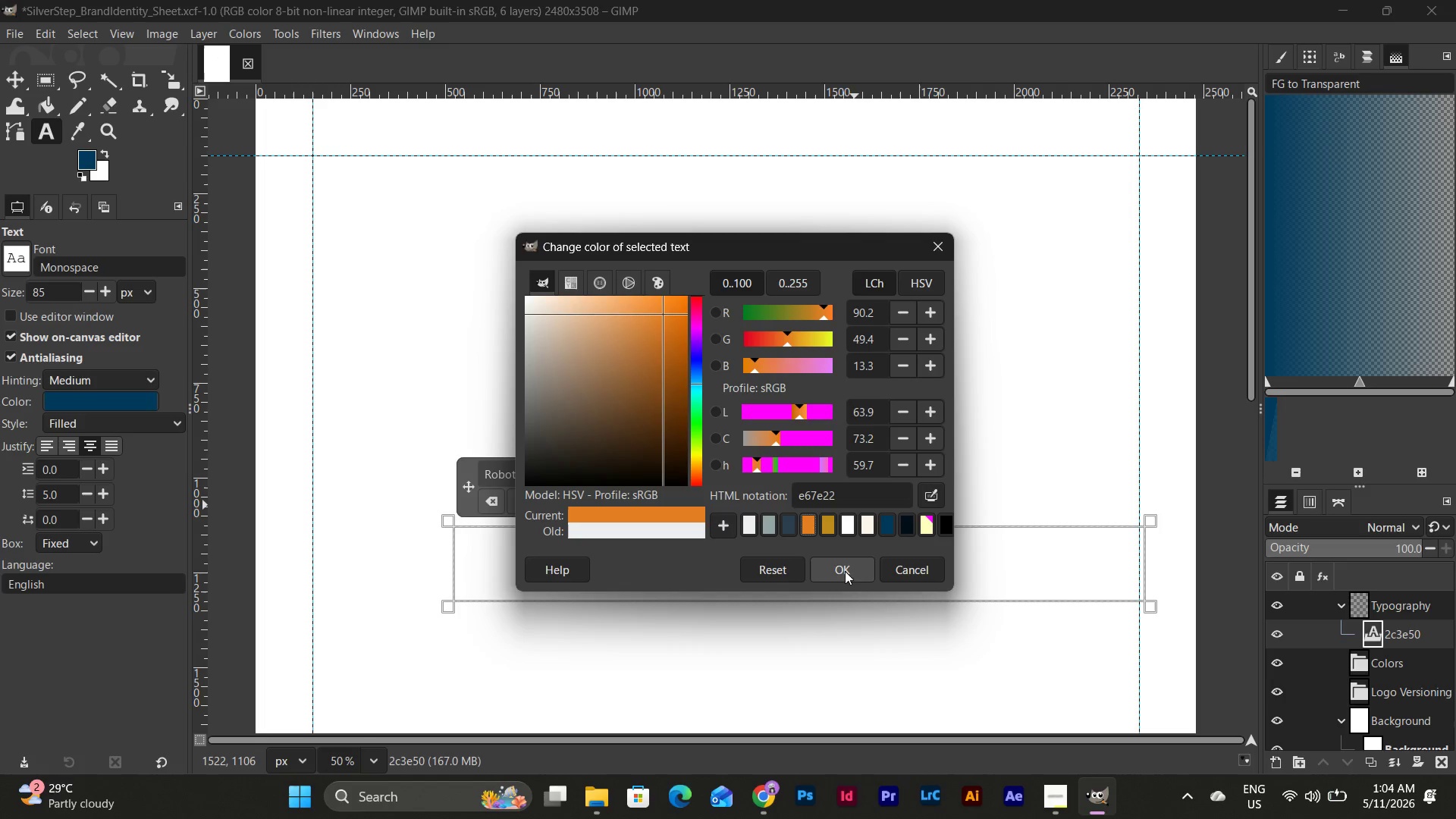 
left_click([839, 573])
 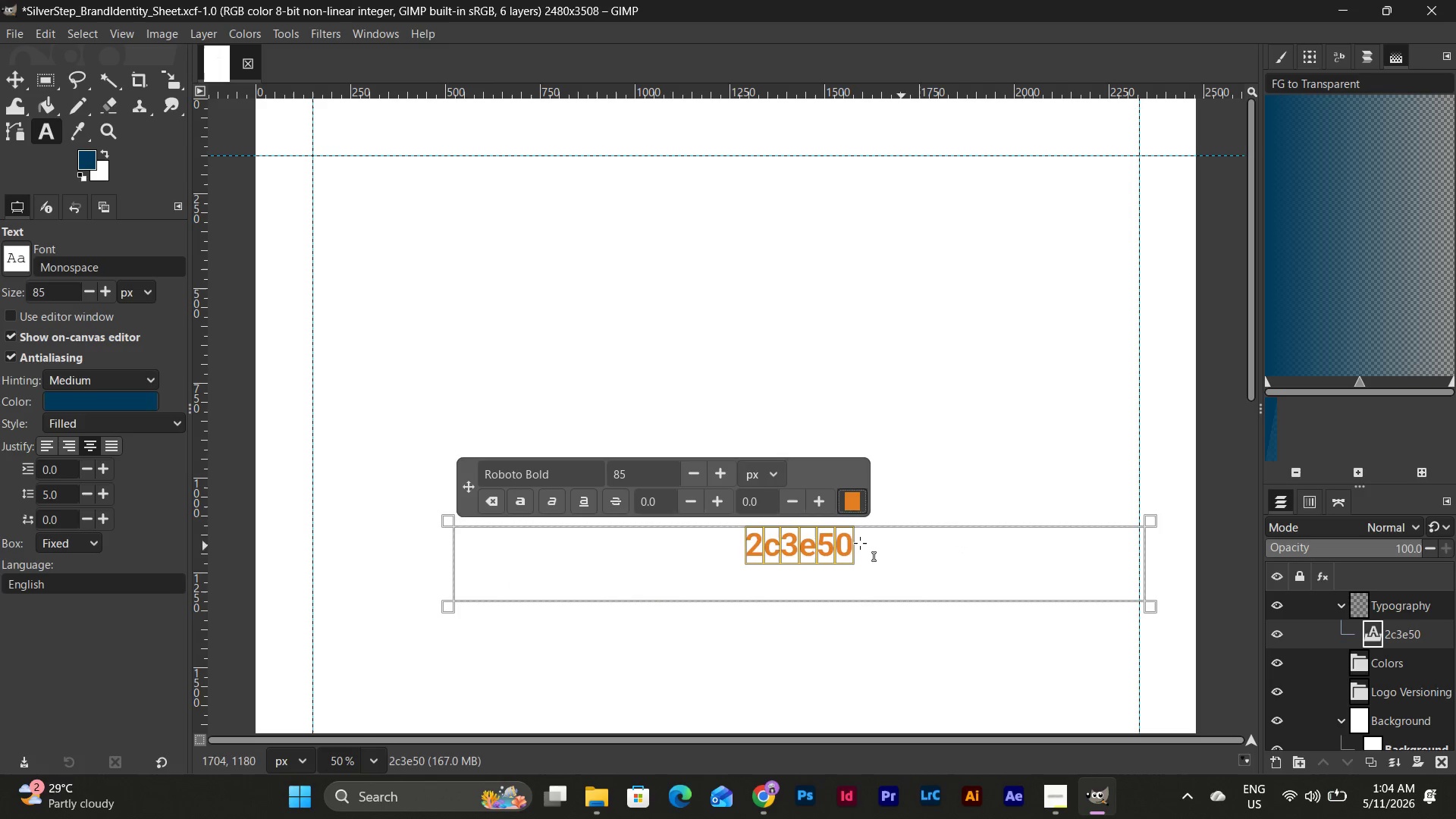 
left_click([719, 529])
 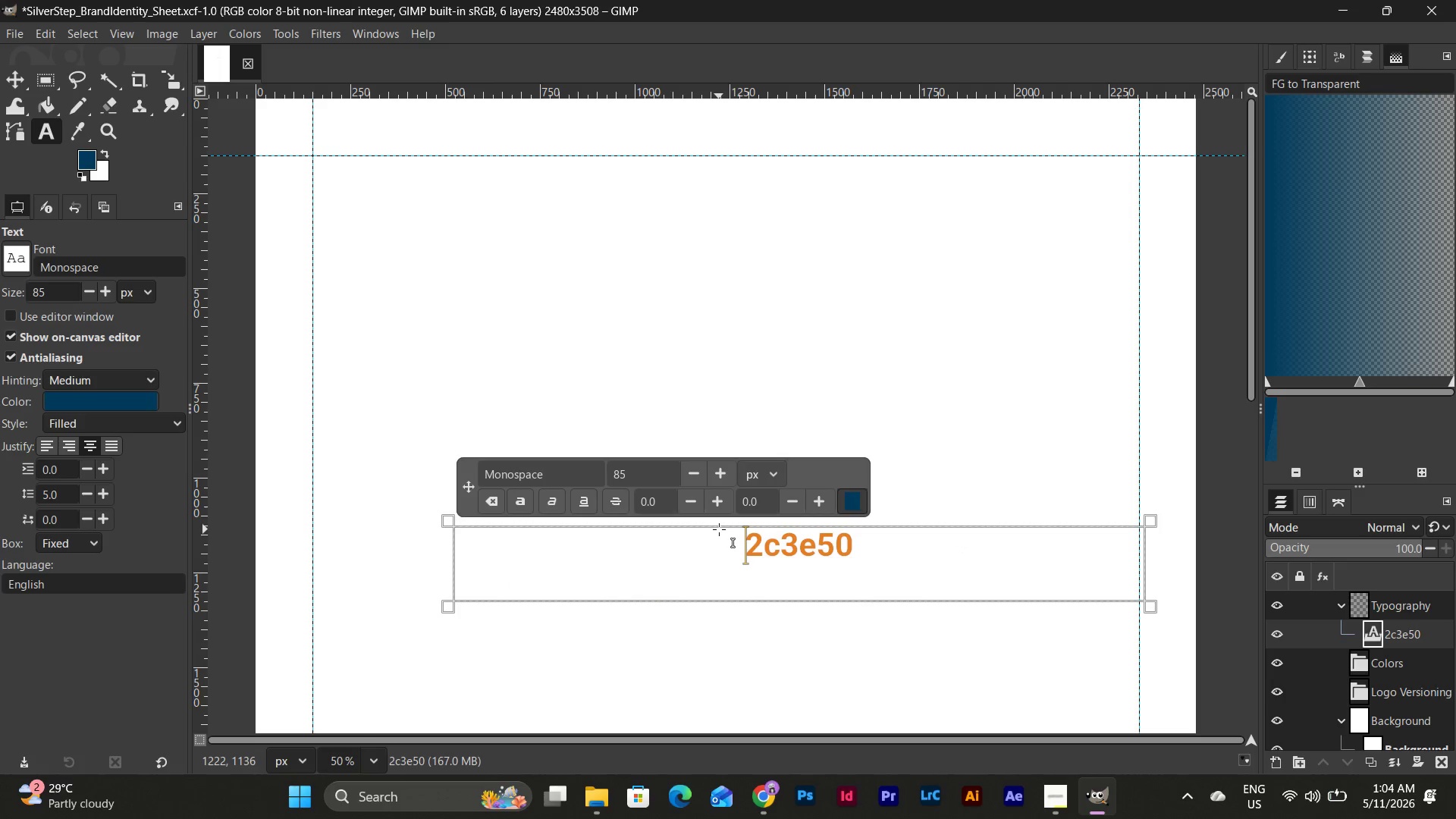 
left_click_drag(start_coordinate=[719, 529], to_coordinate=[944, 630])
 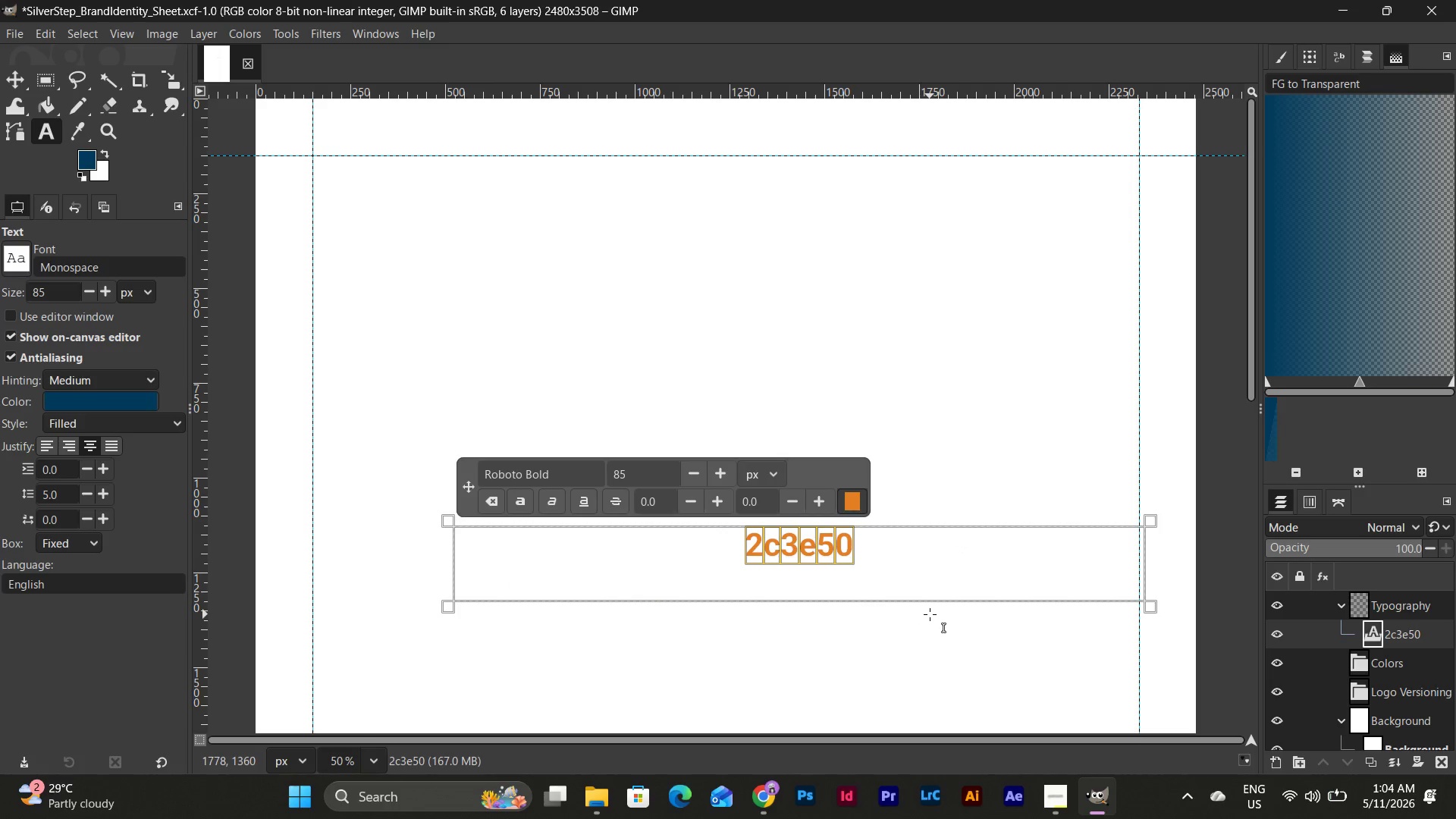 
type(SilverSte)
 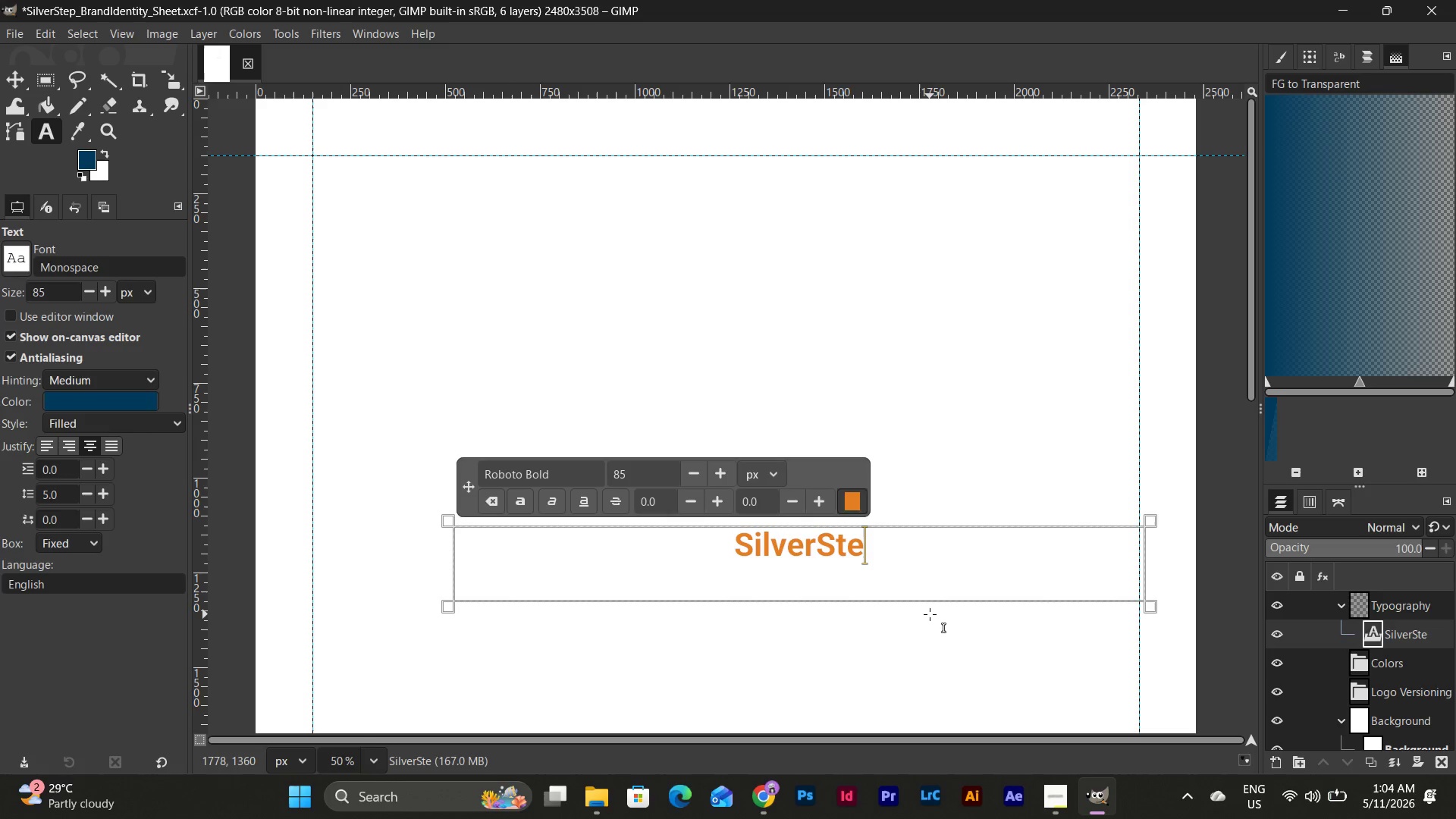 
key(P)
 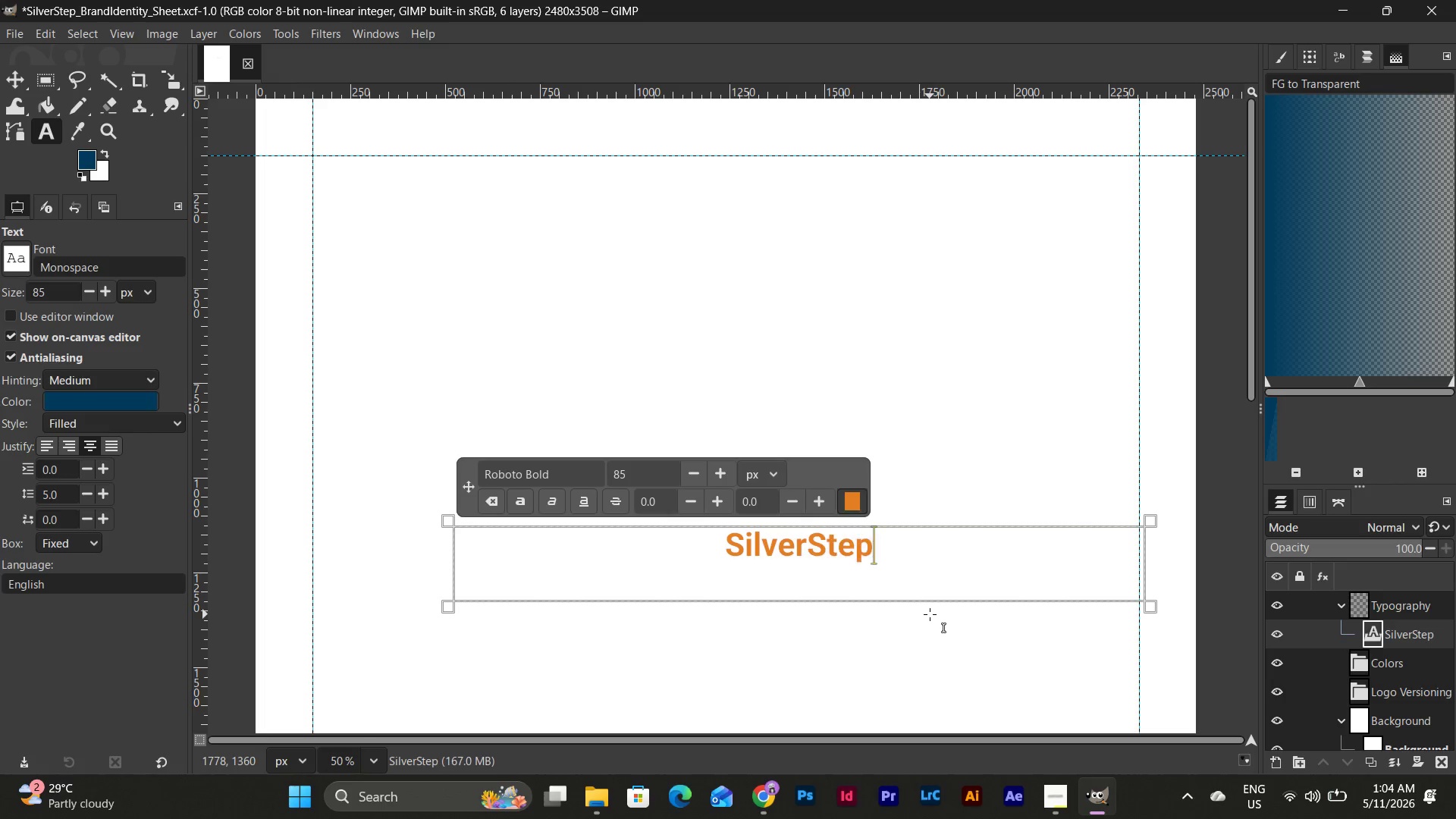 
key(Enter)
 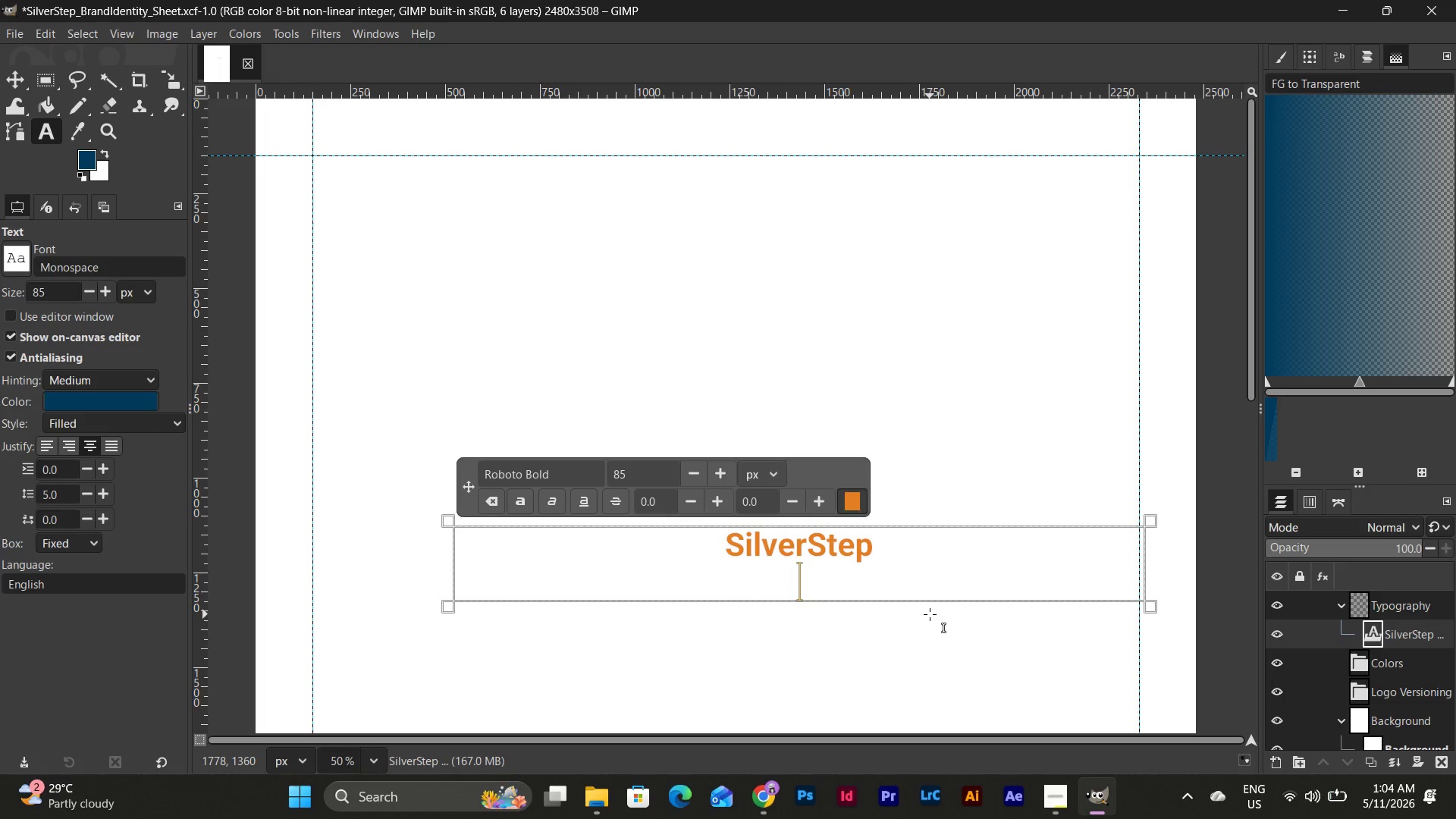 
type(Home Retrog)
key(Backspace)
type(ft)
key(Backspace)
type(is)
key(Backspace)
type(ts)
 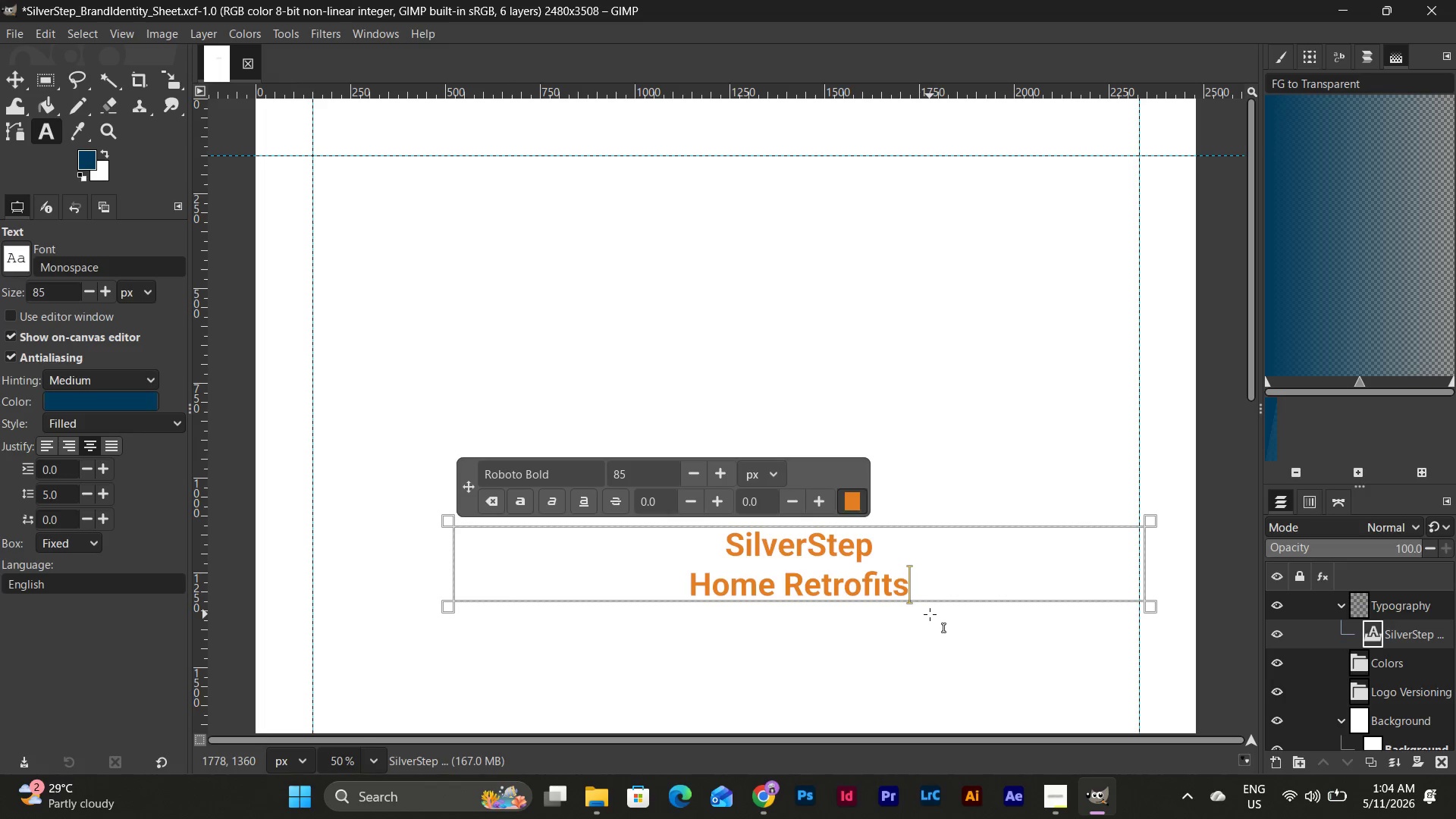 
left_click_drag(start_coordinate=[924, 577], to_coordinate=[605, 531])
 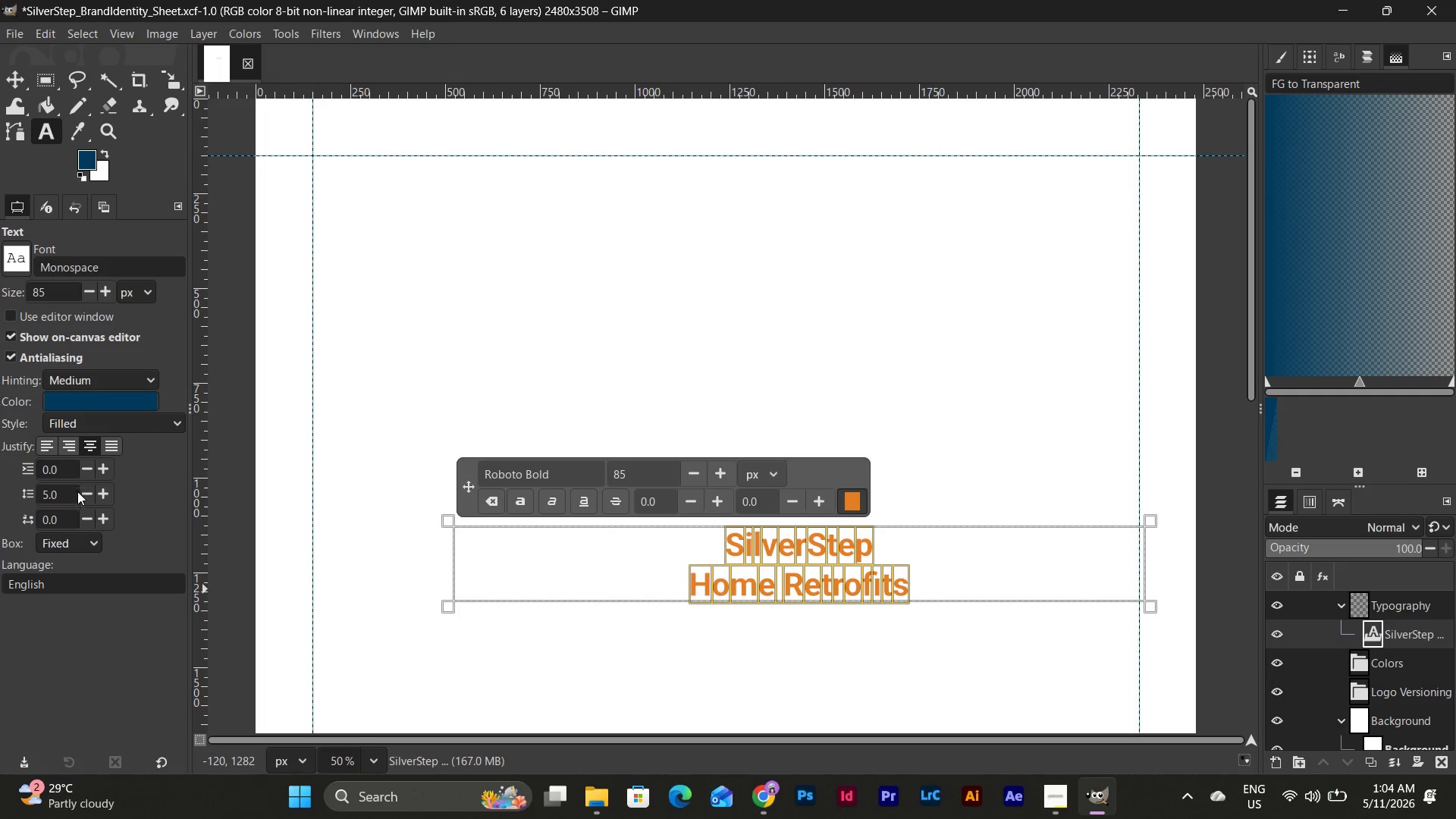 
left_click([68, 497])
 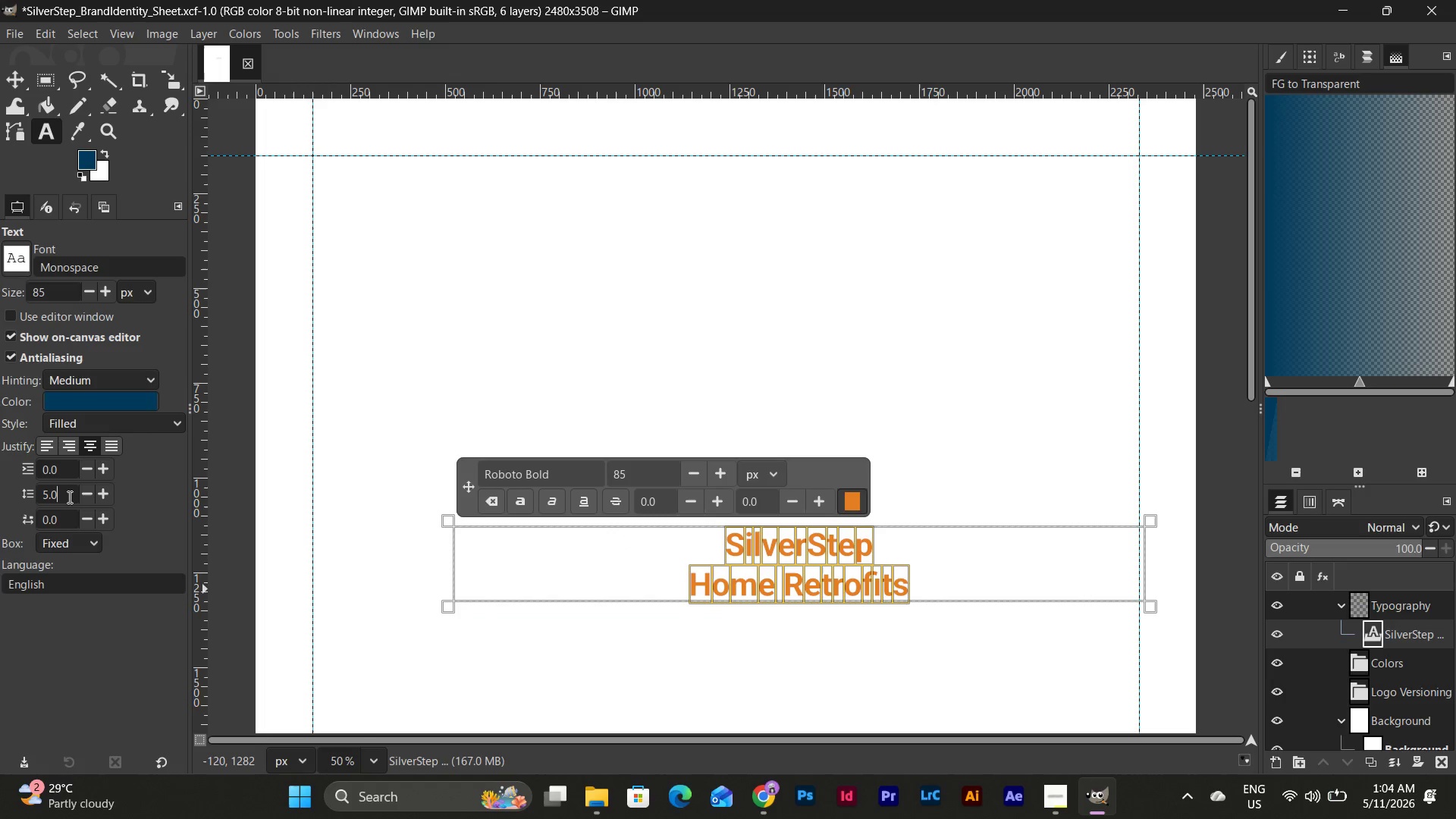 
left_click_drag(start_coordinate=[70, 497], to_coordinate=[22, 497])
 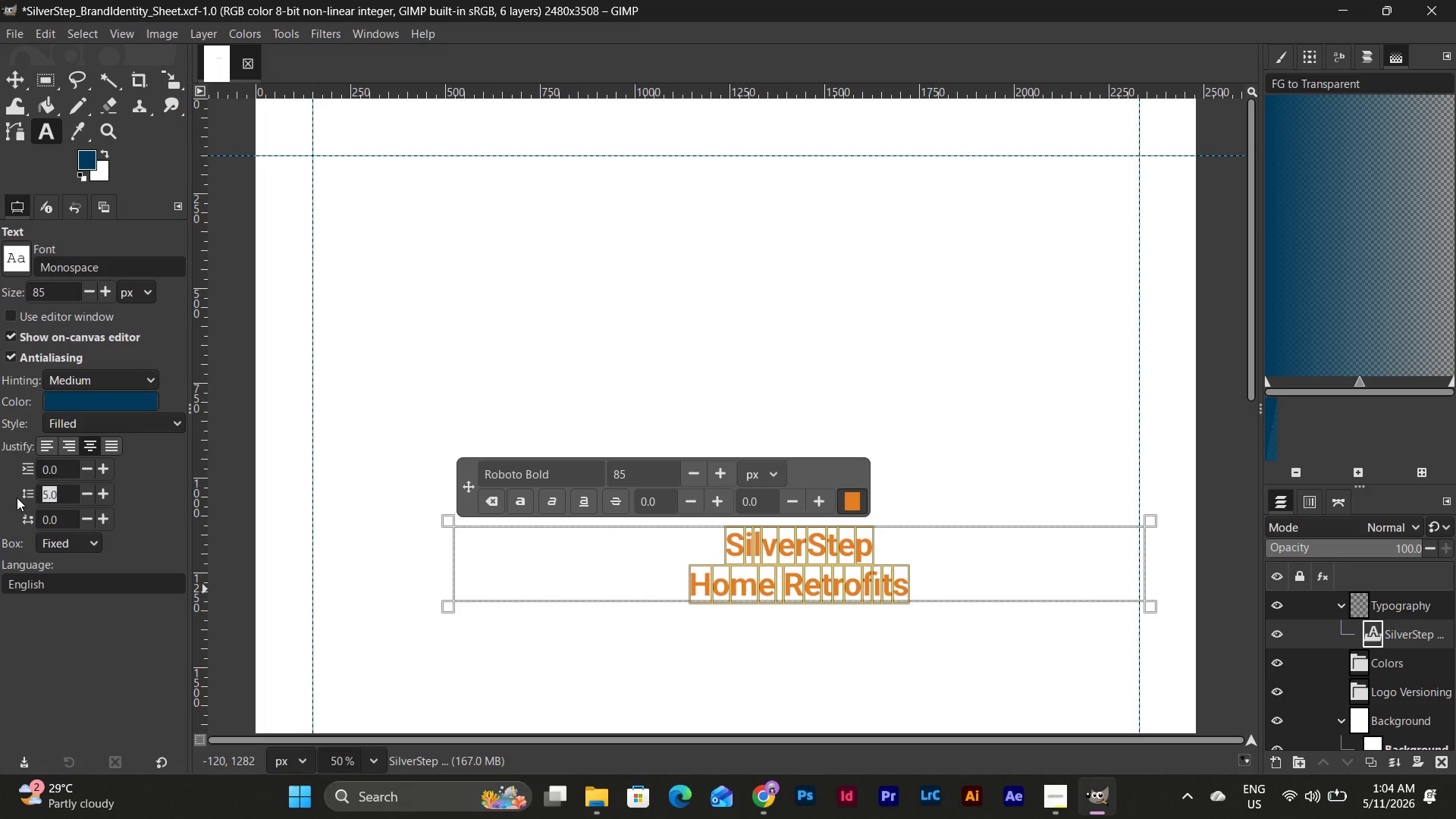 
key(Numpad2)
 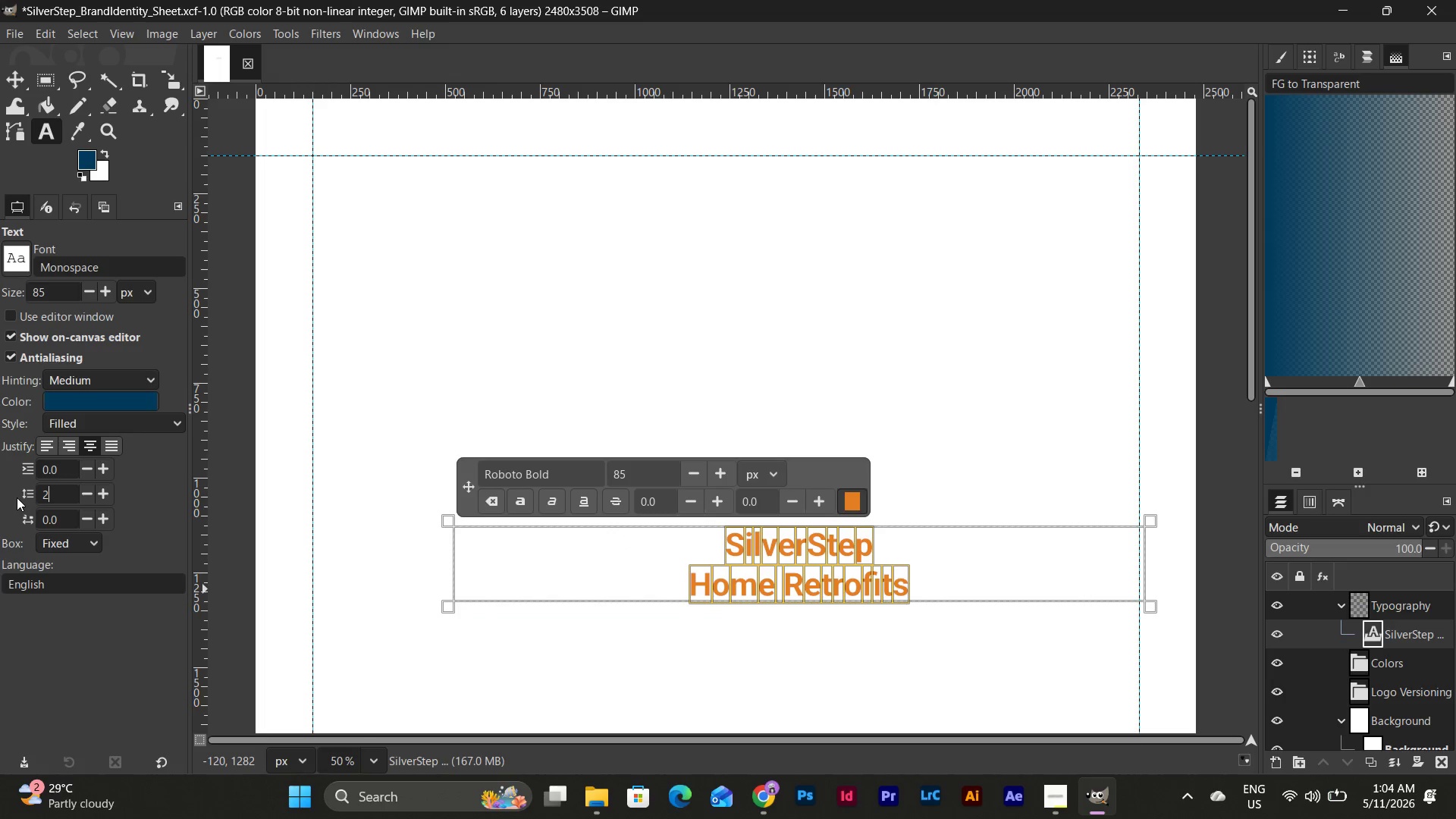 
key(Numpad0)
 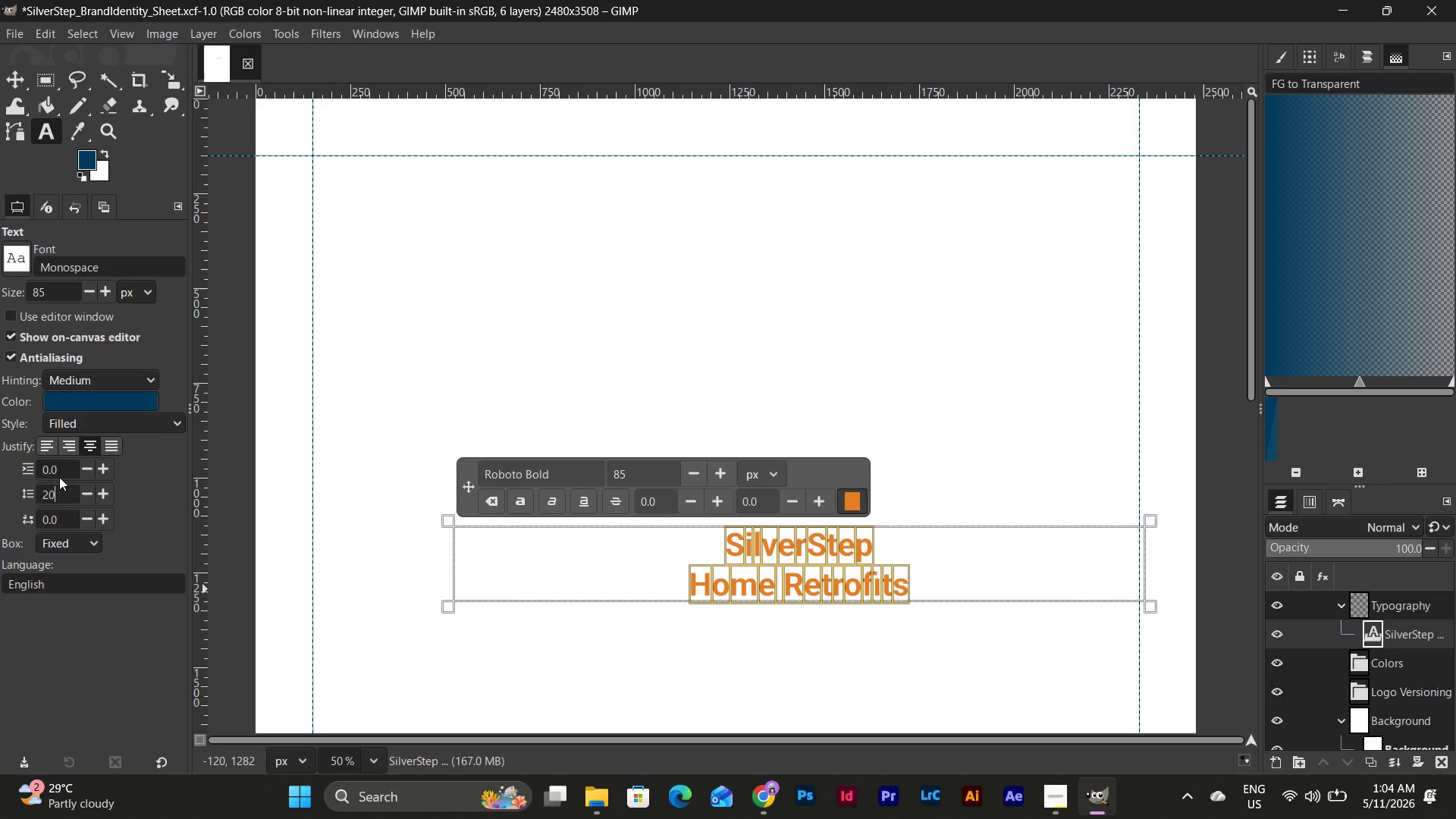 
left_click([72, 472])
 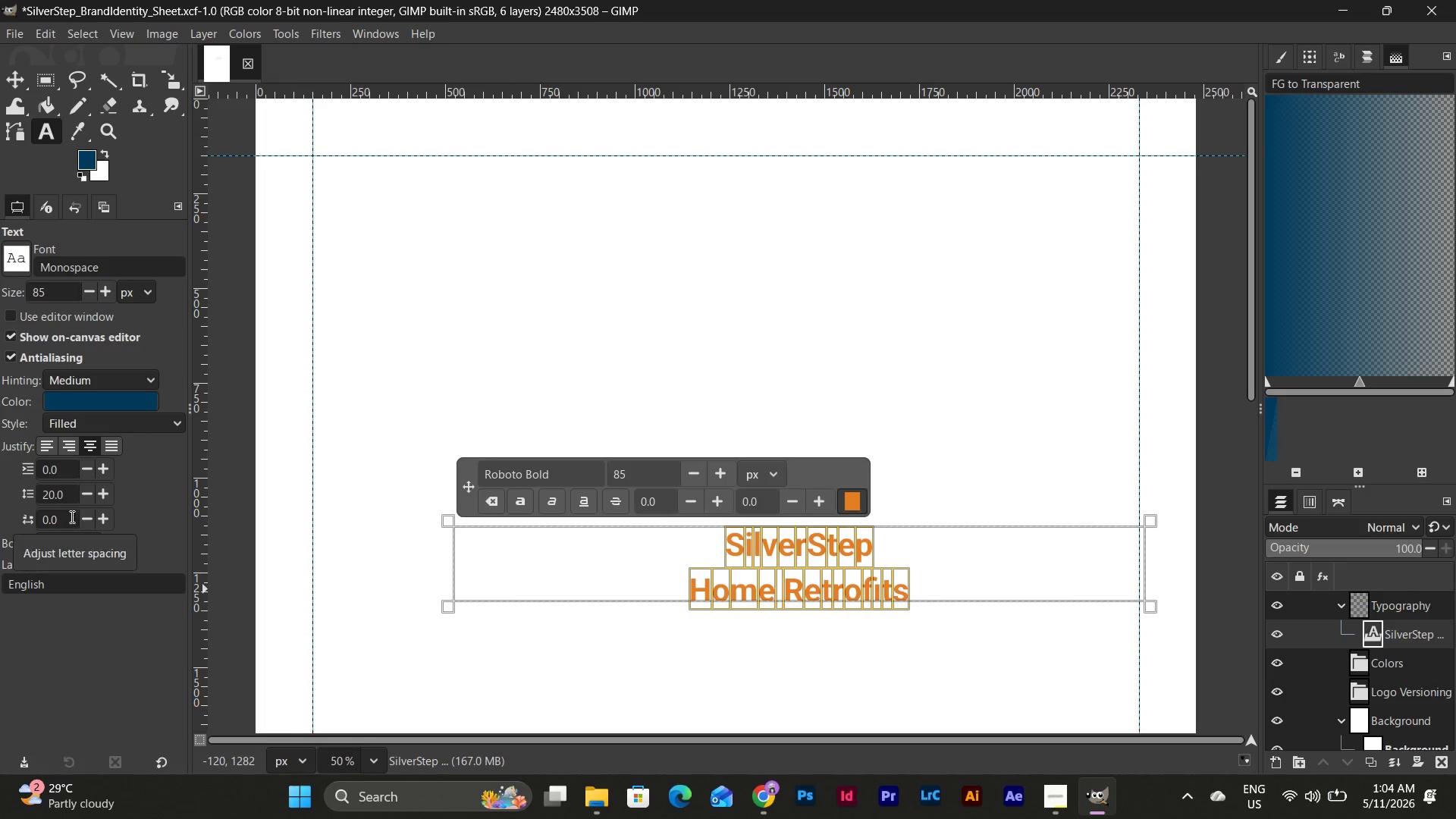 
left_click([74, 475])
 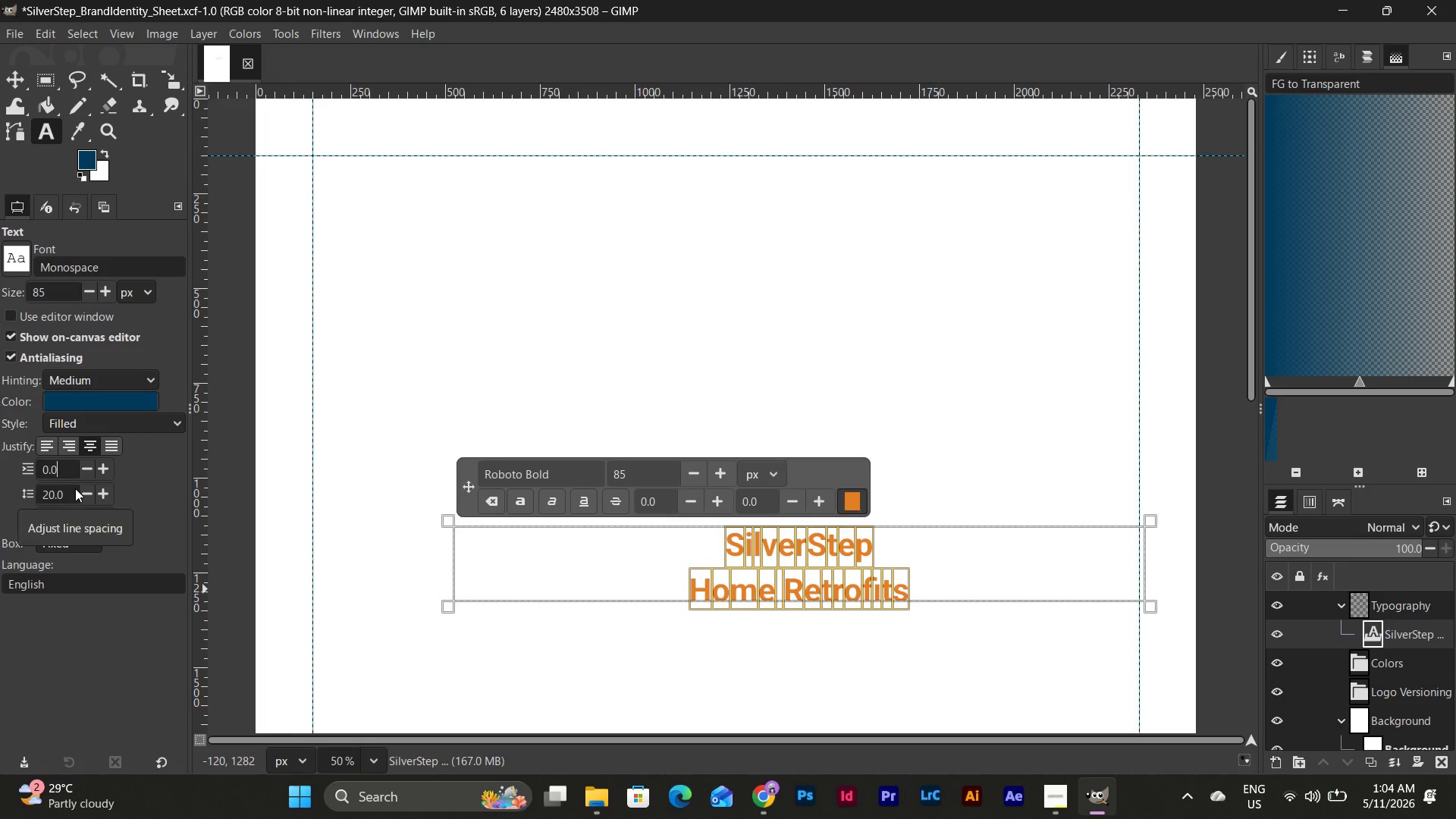 
left_click([71, 494])
 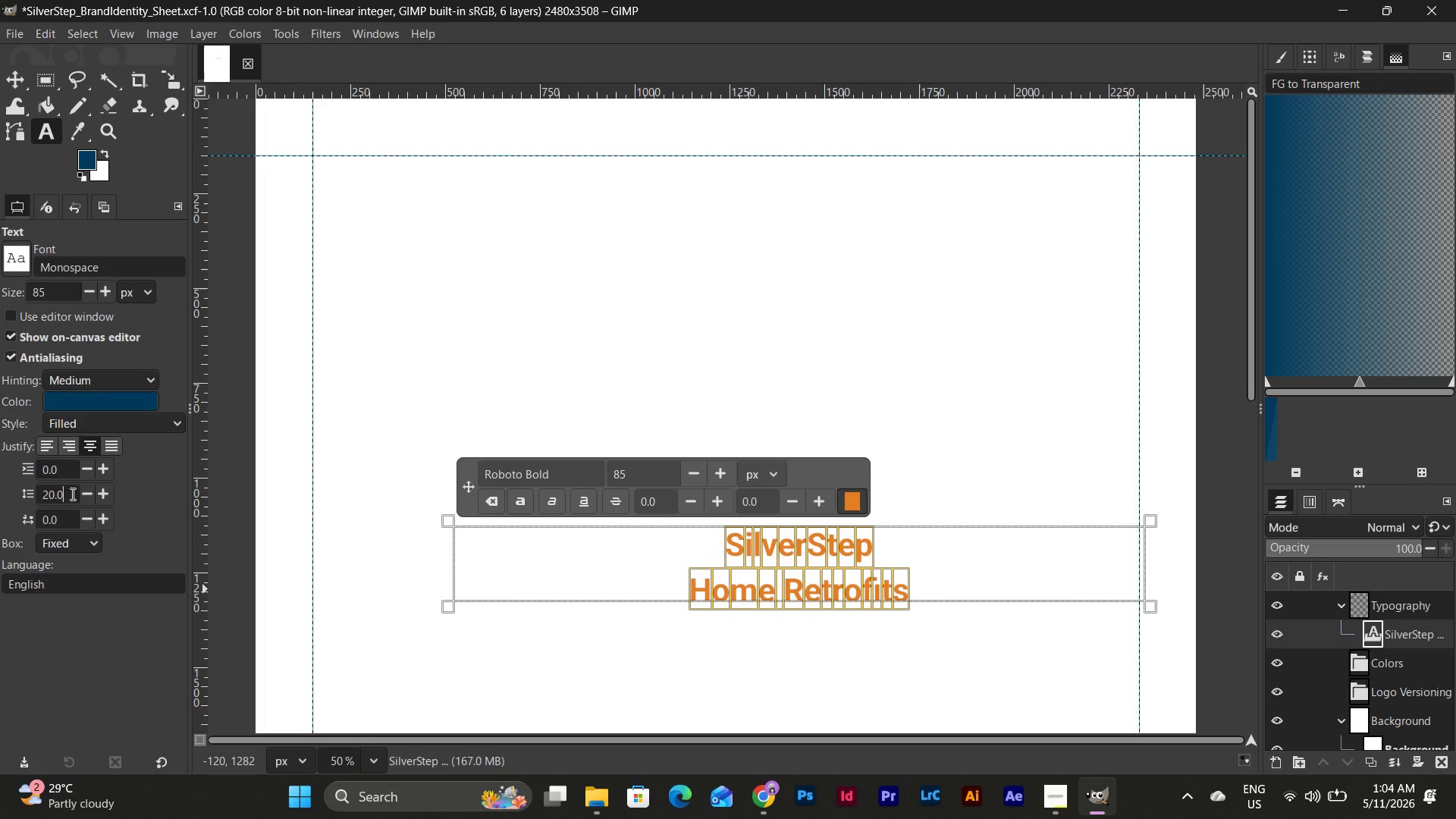 
left_click_drag(start_coordinate=[71, 494], to_coordinate=[0, 472])
 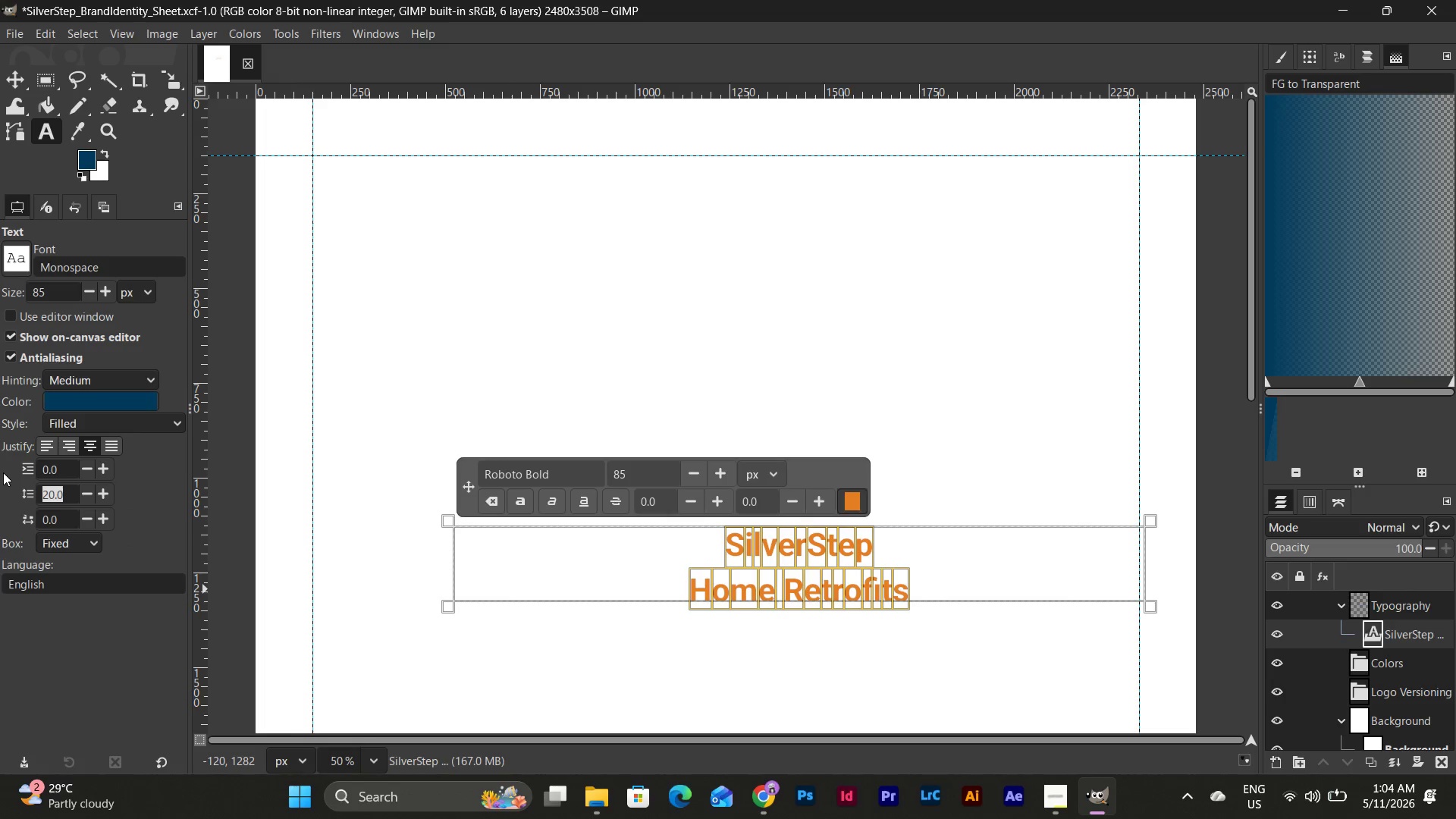 
key(NumpadSubtract)
 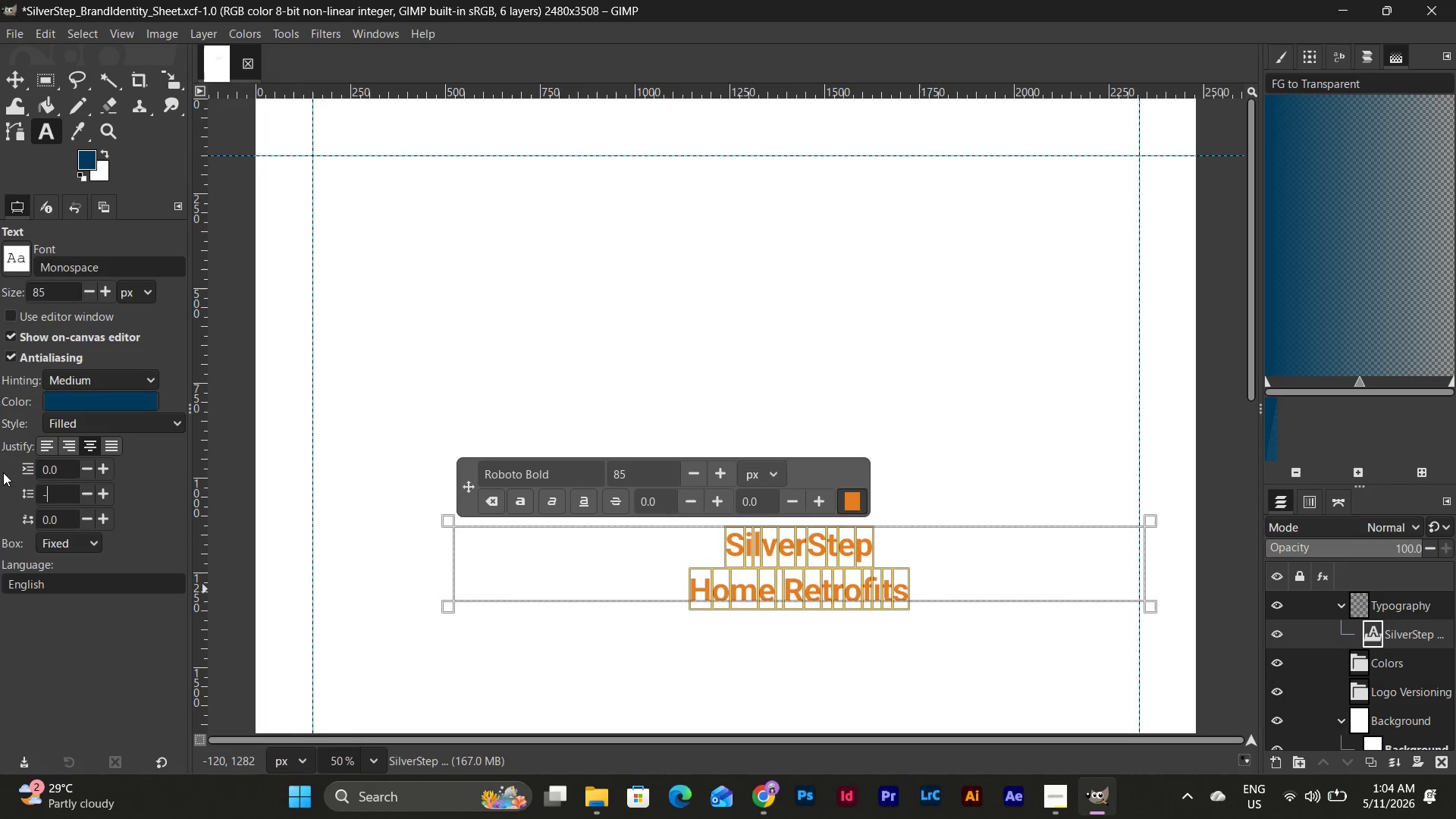 
key(Numpad2)
 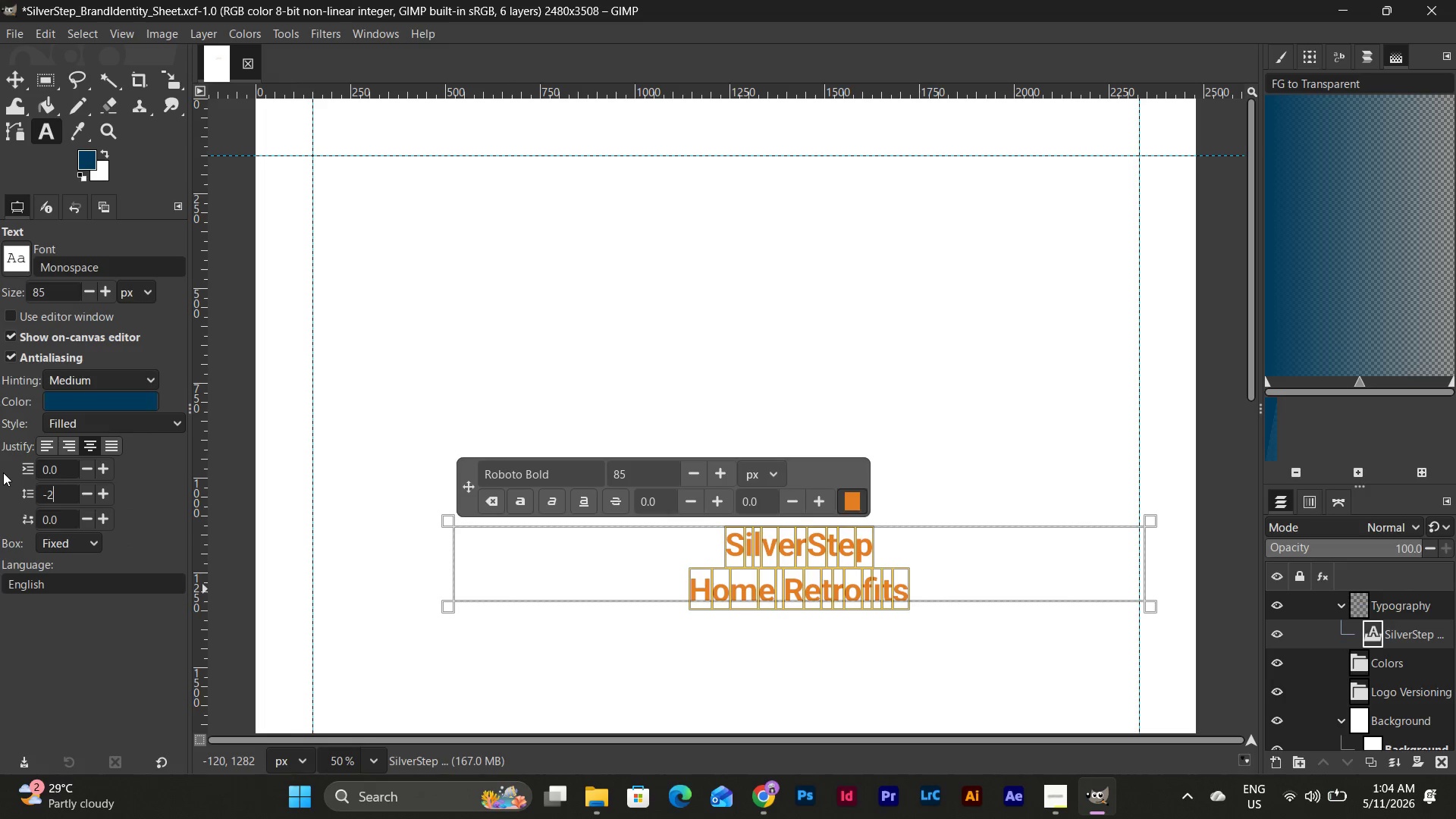 
key(Numpad0)
 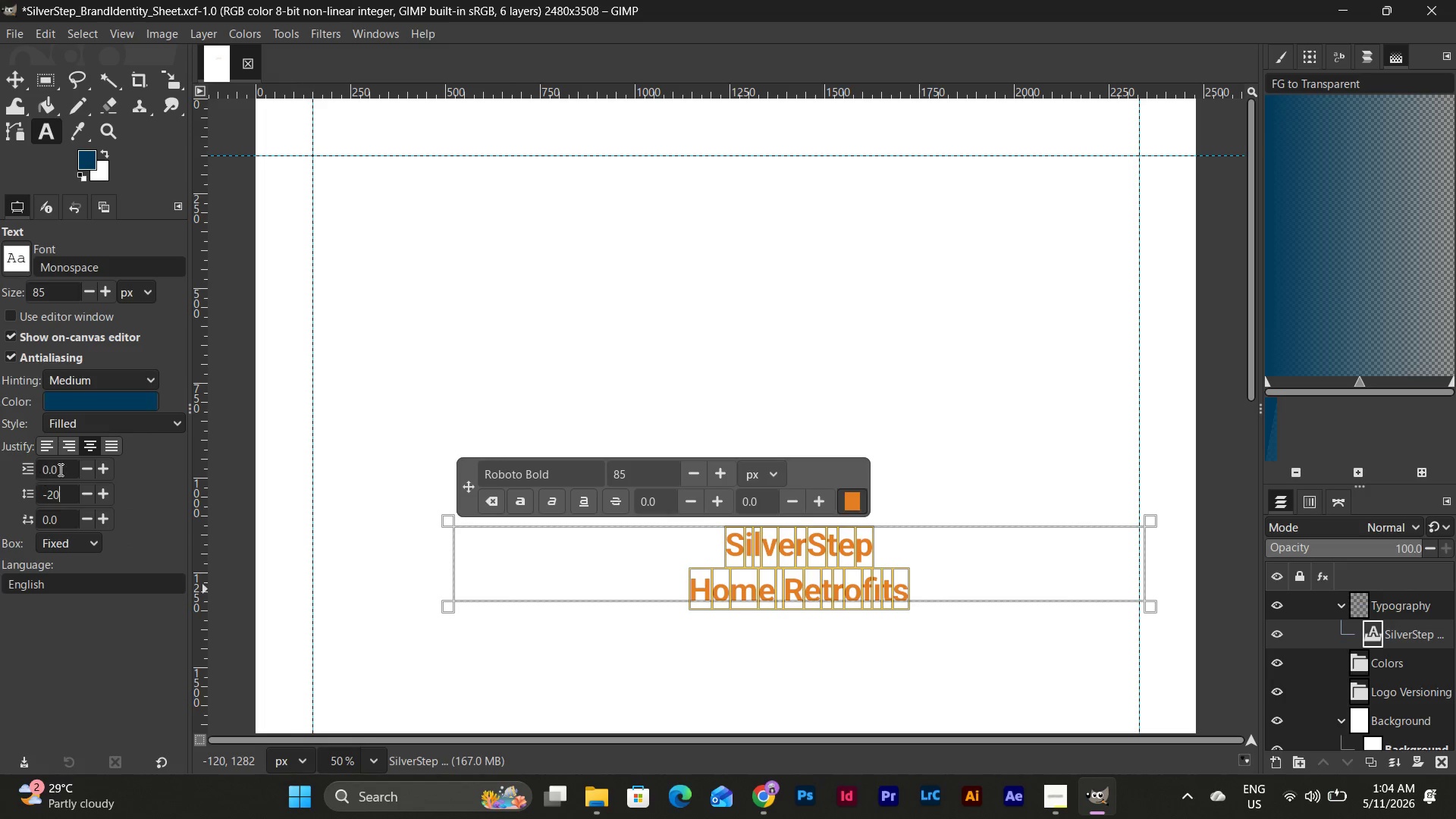 
left_click([69, 471])
 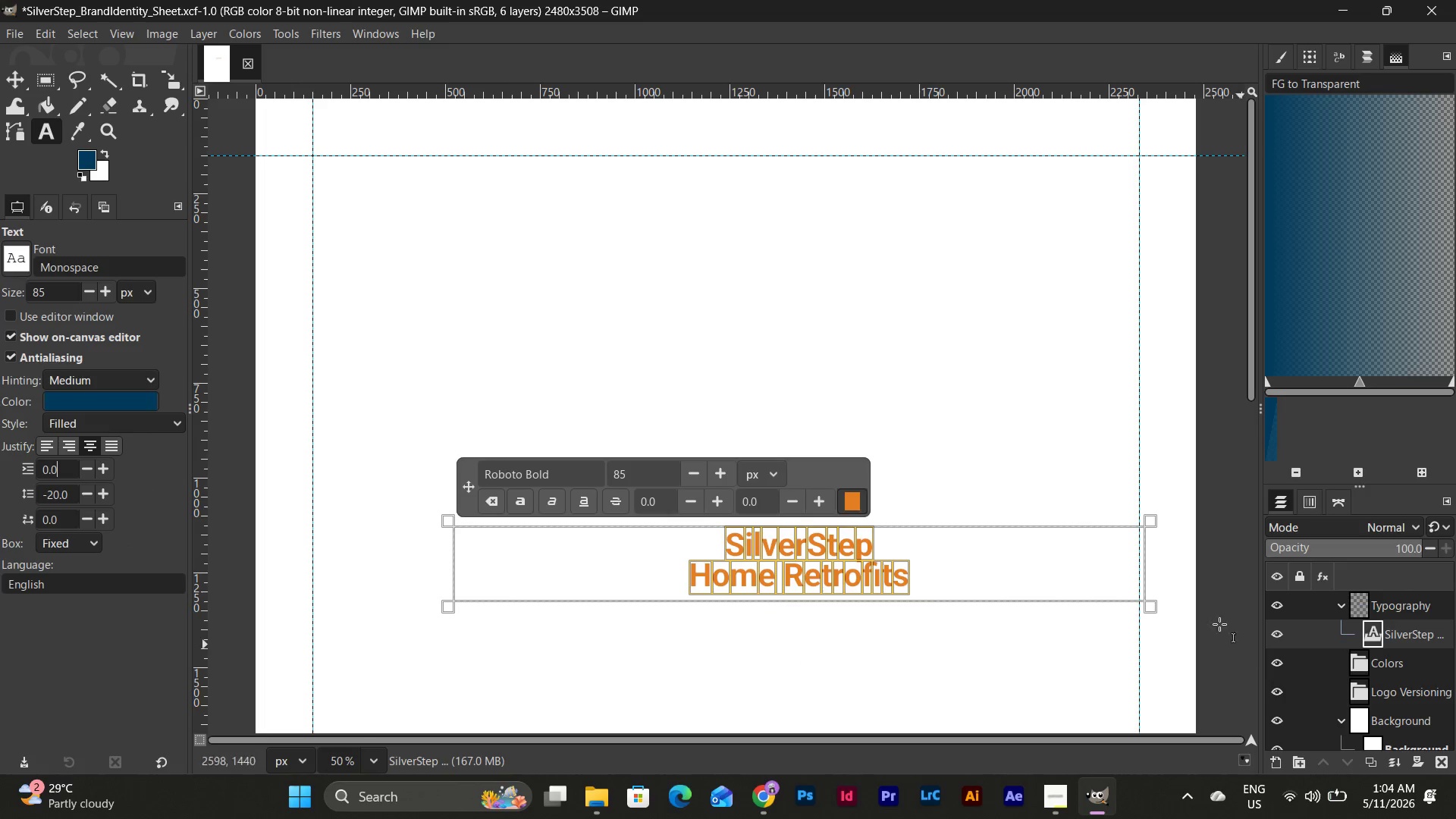 
left_click_drag(start_coordinate=[995, 606], to_coordinate=[996, 600])